 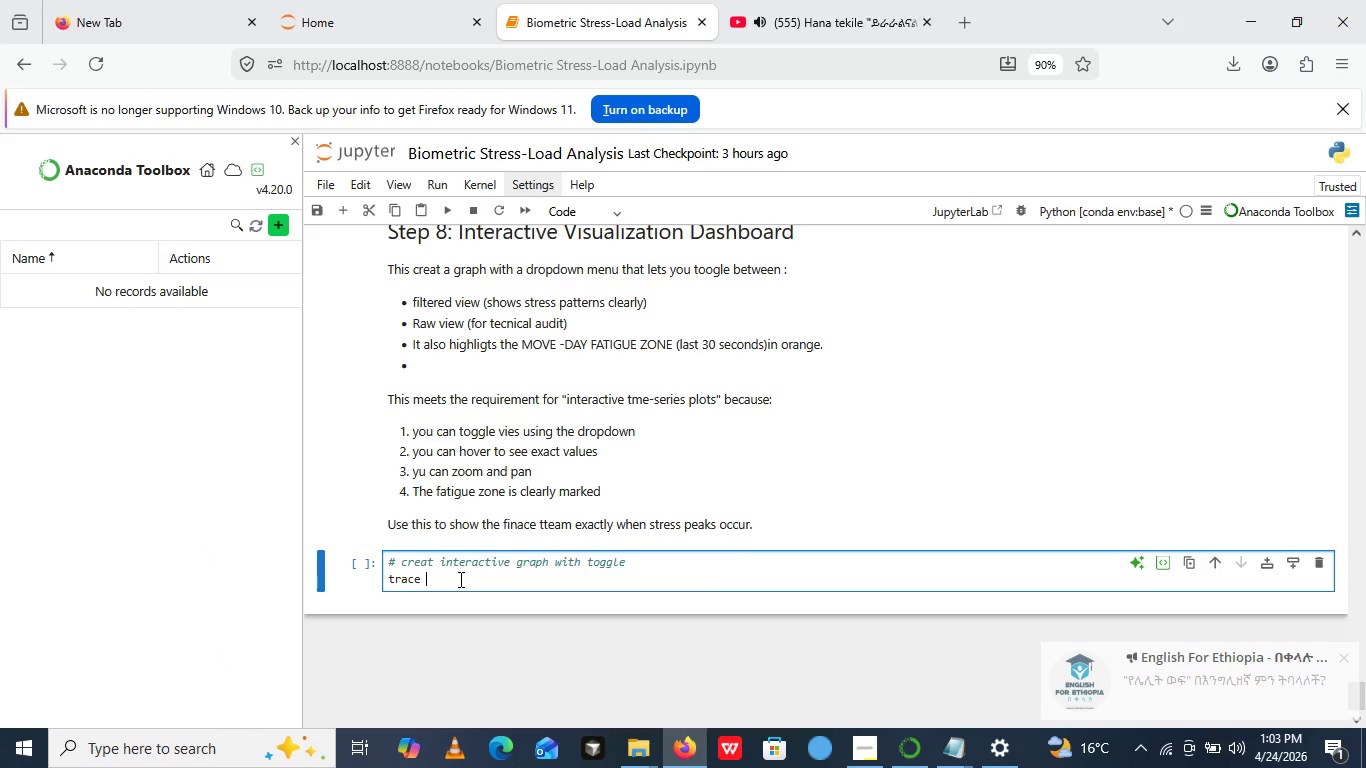 
key(Backspace)
type(_fi)
key(Backspace)
type(ter)
key(Backspace)
 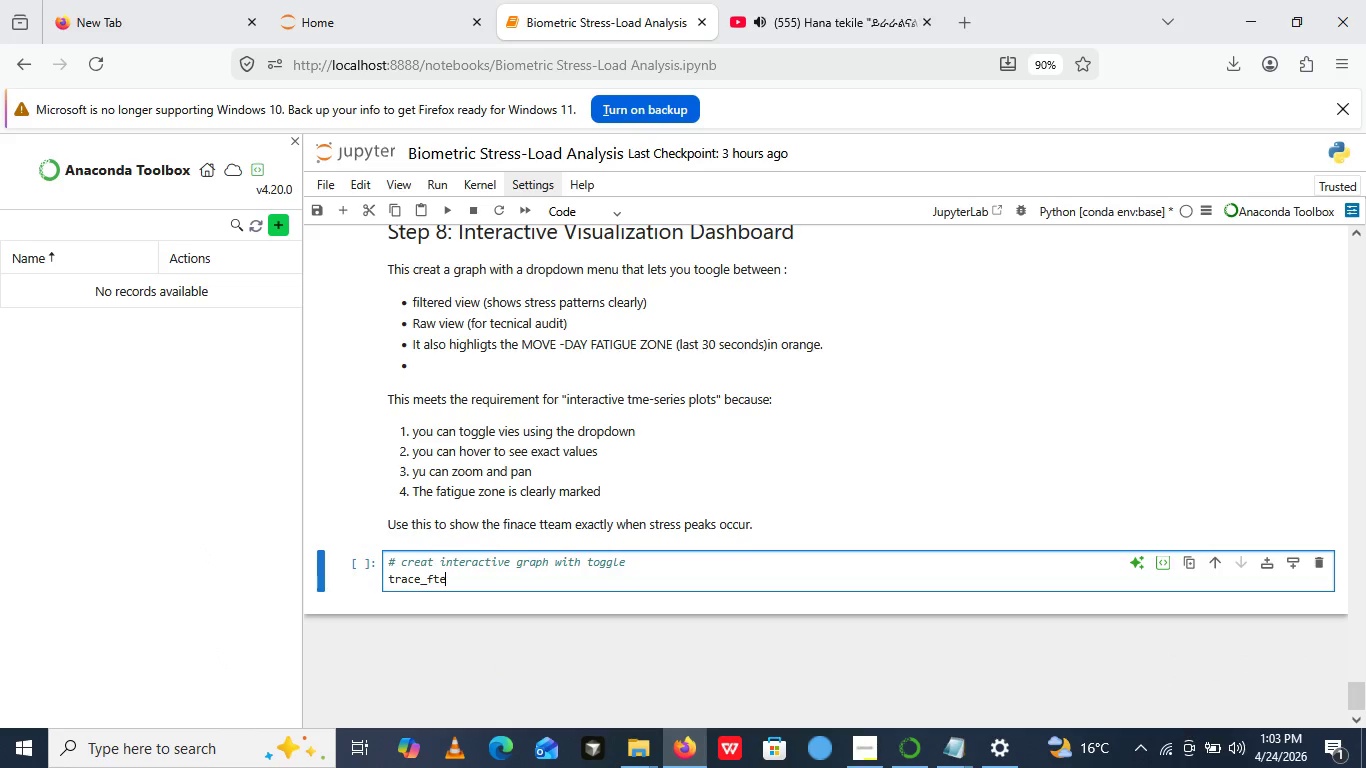 
left_click([832, 0])
 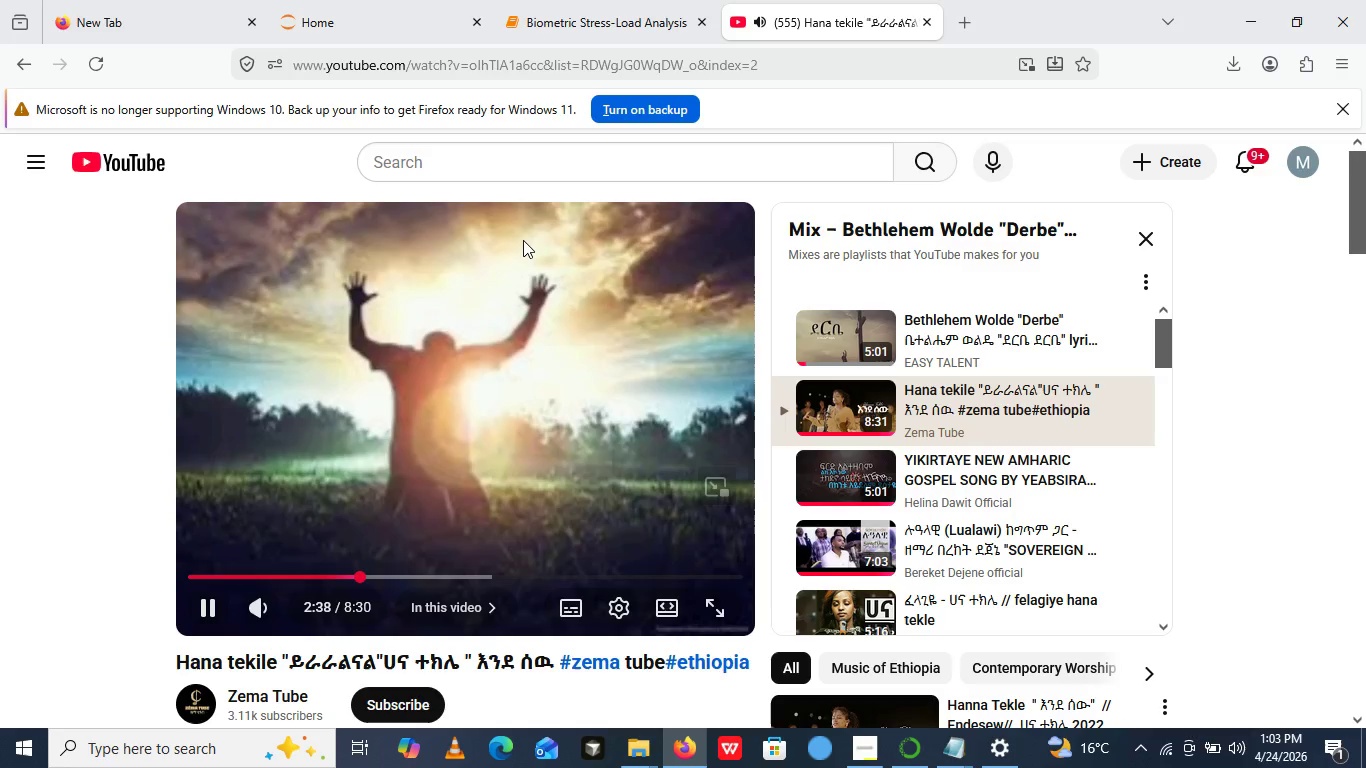 
left_click([523, 240])
 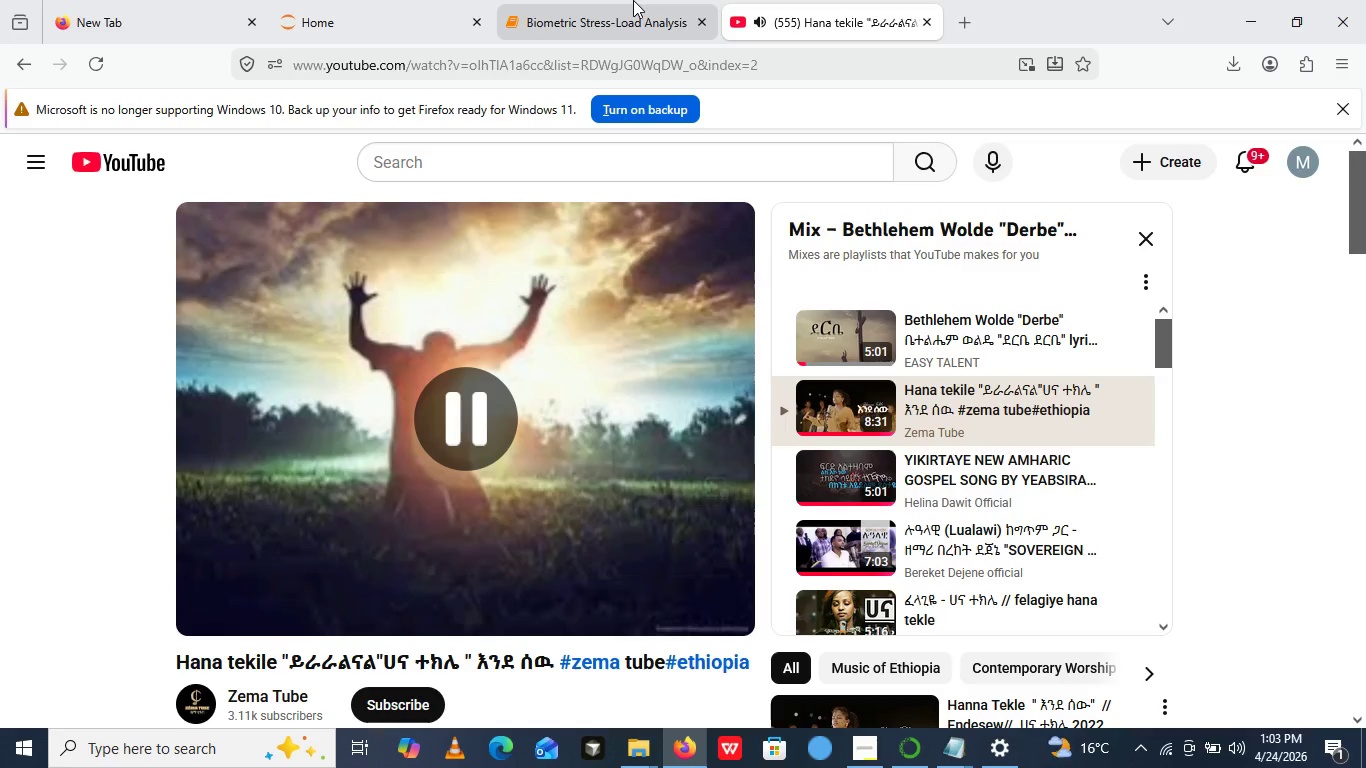 
left_click([633, 0])
 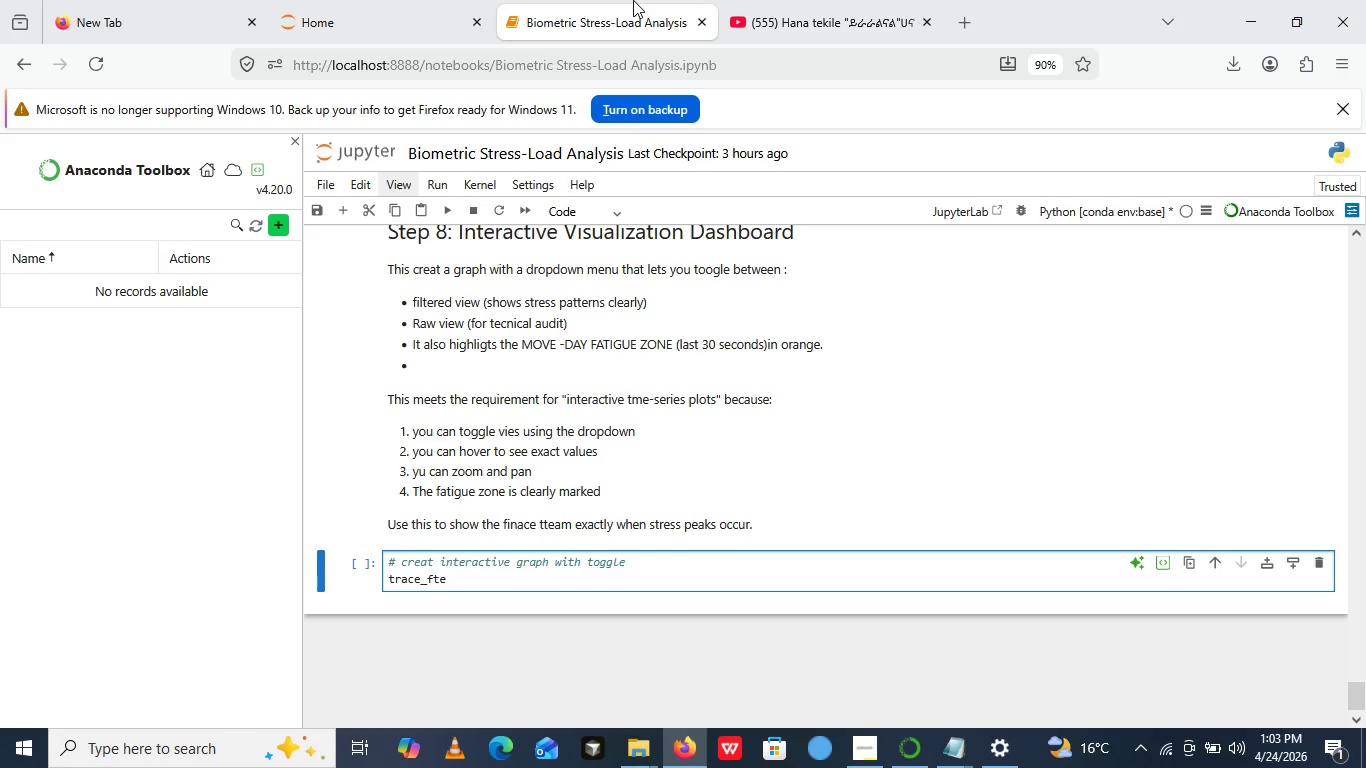 
wait(21.19)
 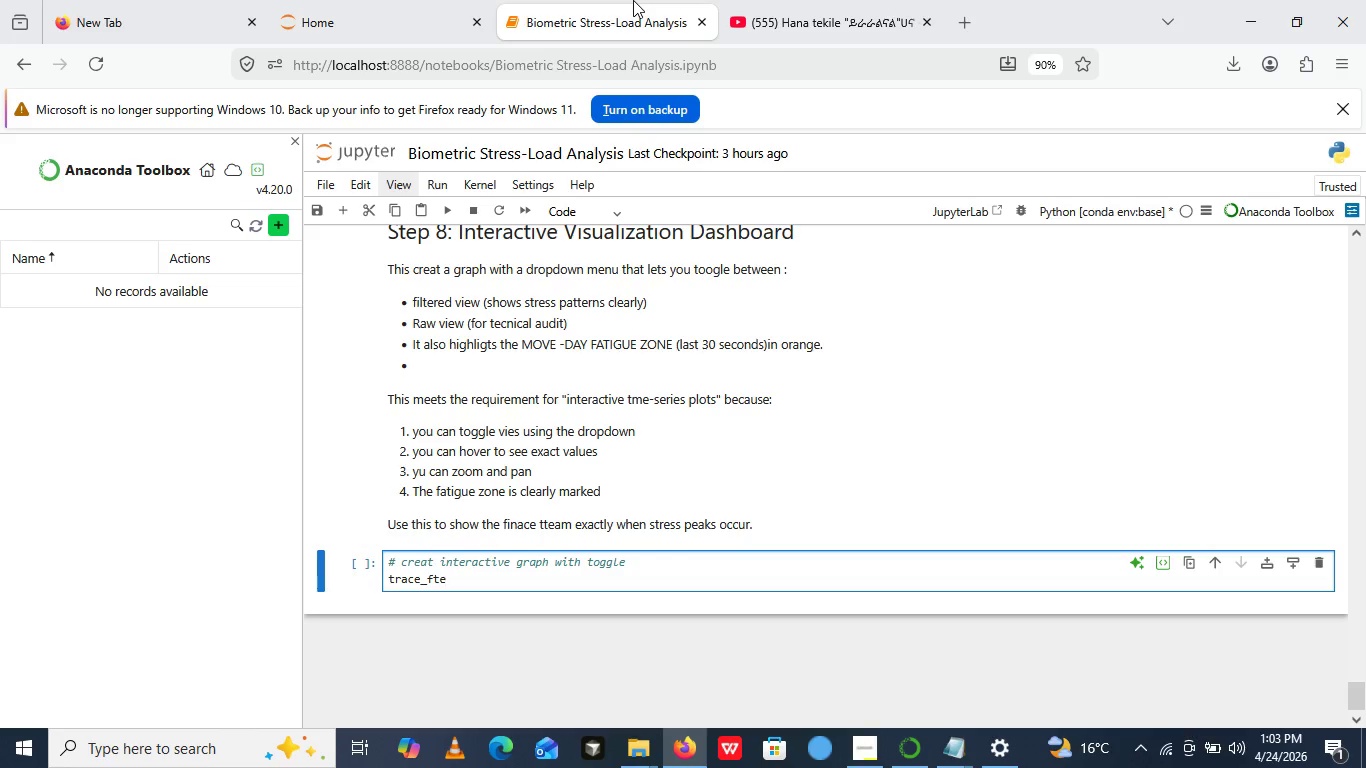 
key(Backspace)
key(Backspace)
type(iltered = go.scatter())
 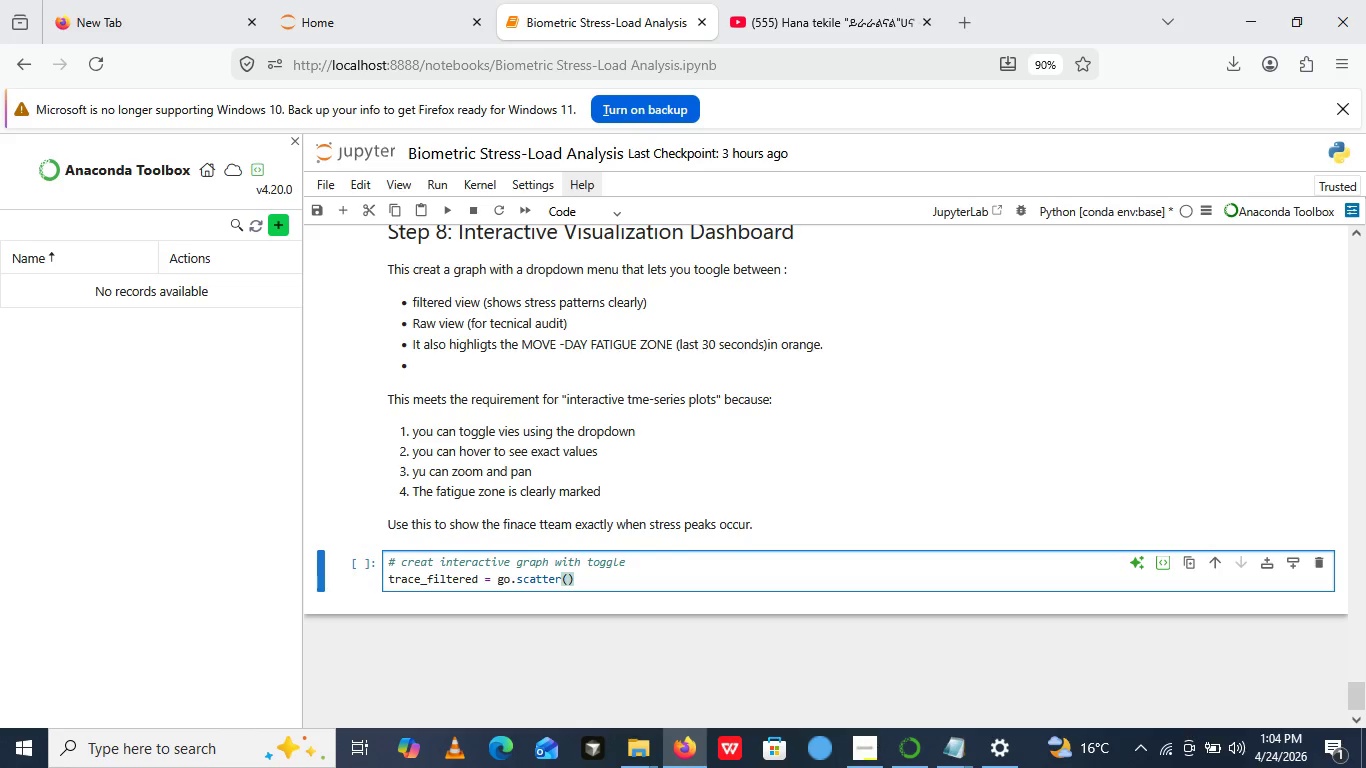 
key(ArrowLeft)
 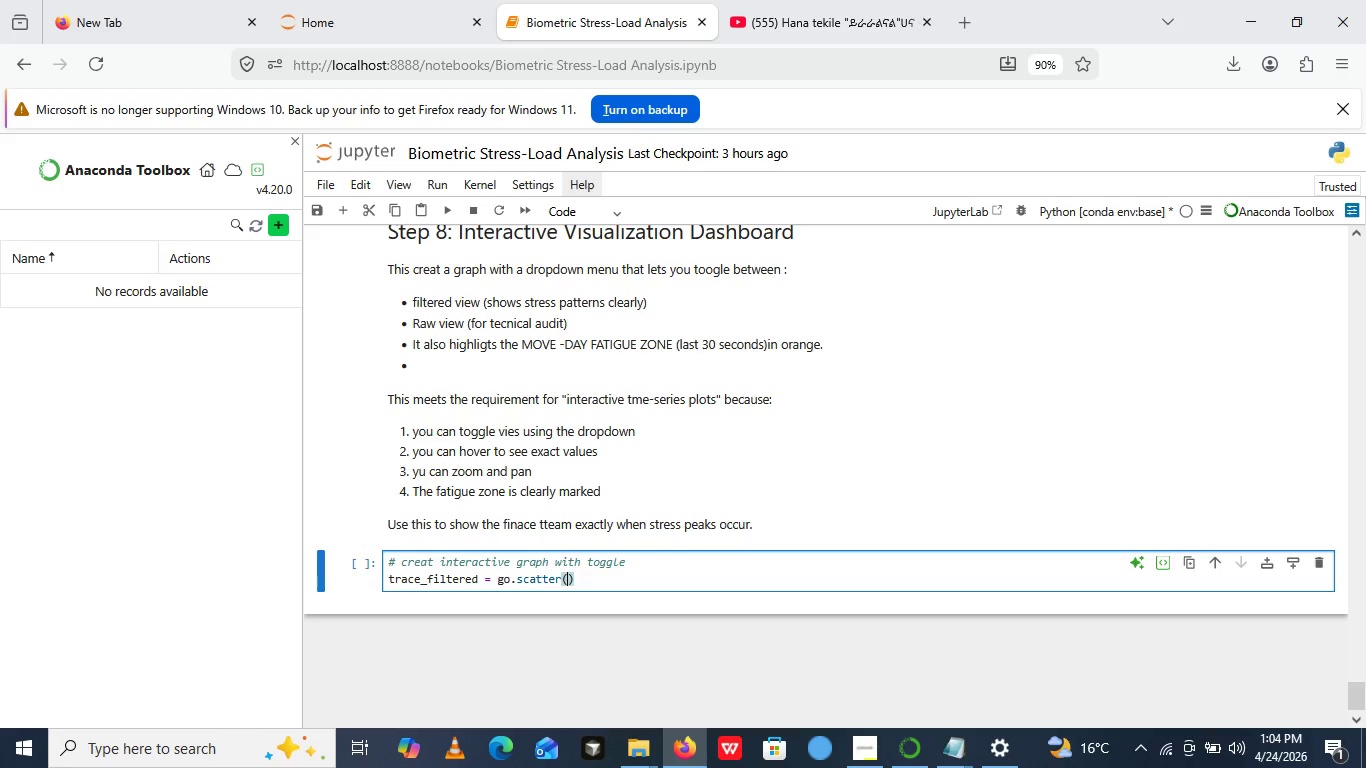 
key(X)
 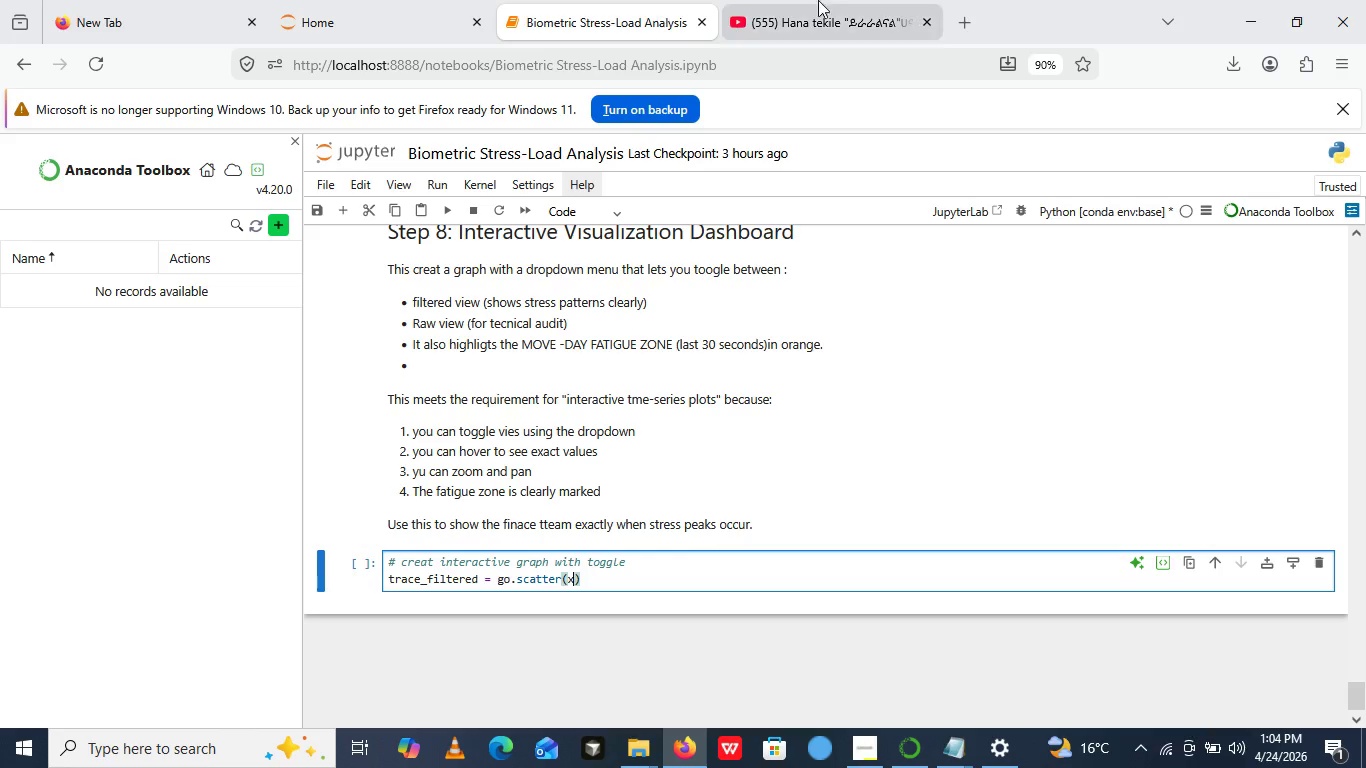 
left_click([848, 0])
 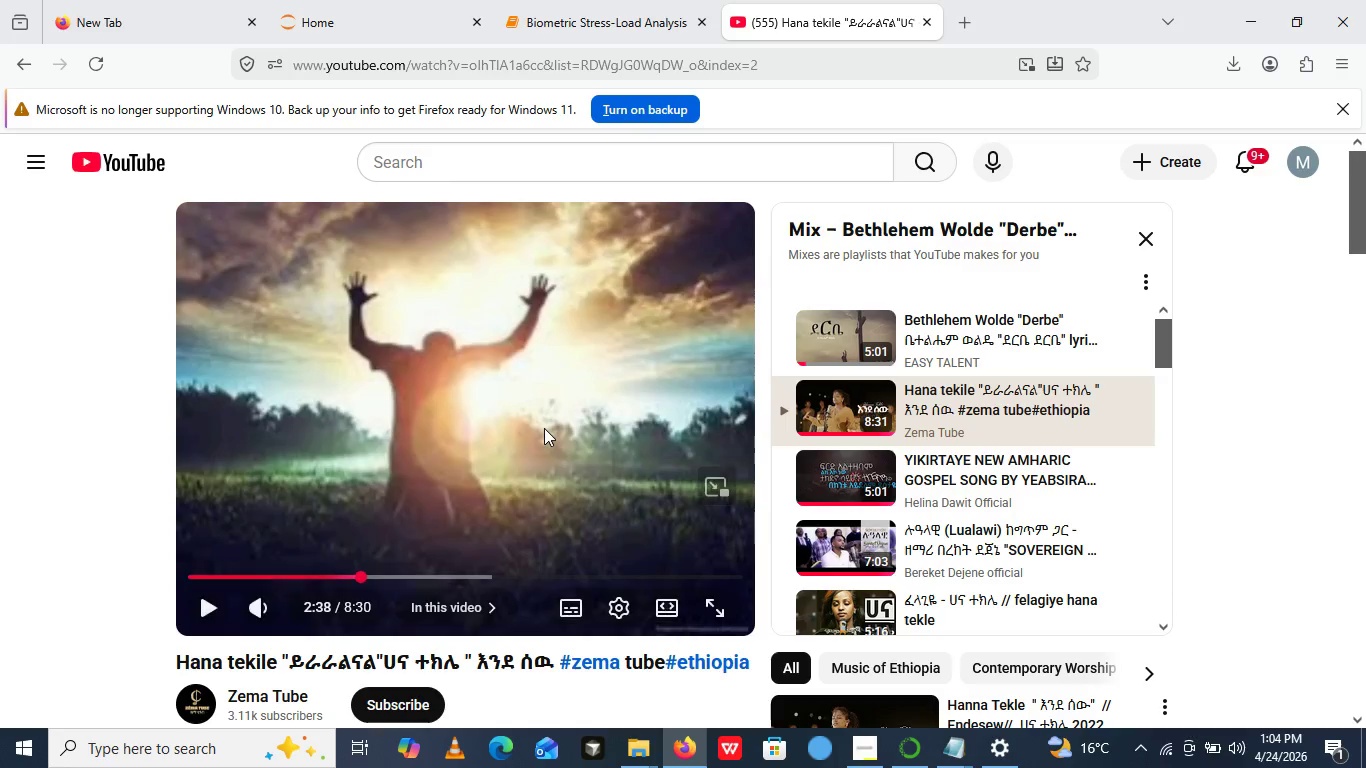 
left_click([544, 428])
 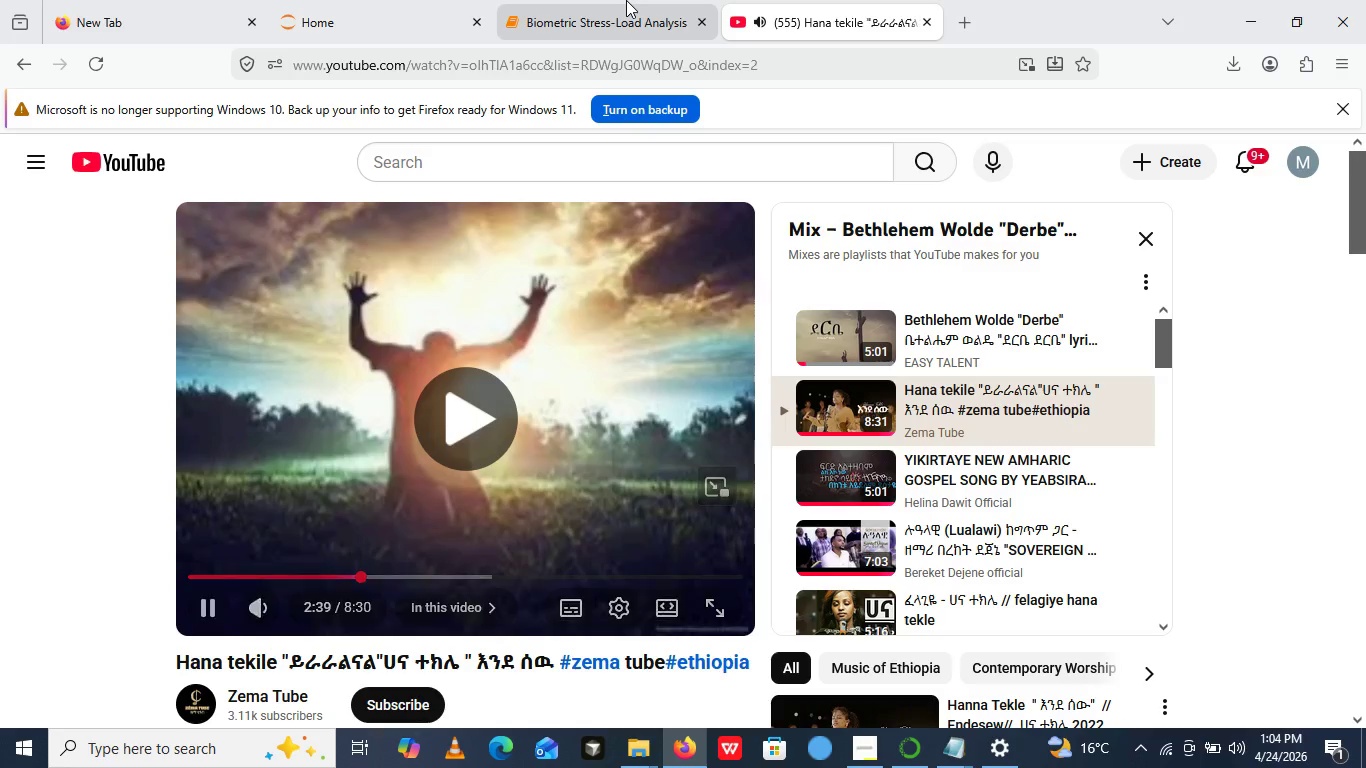 
left_click([626, 0])
 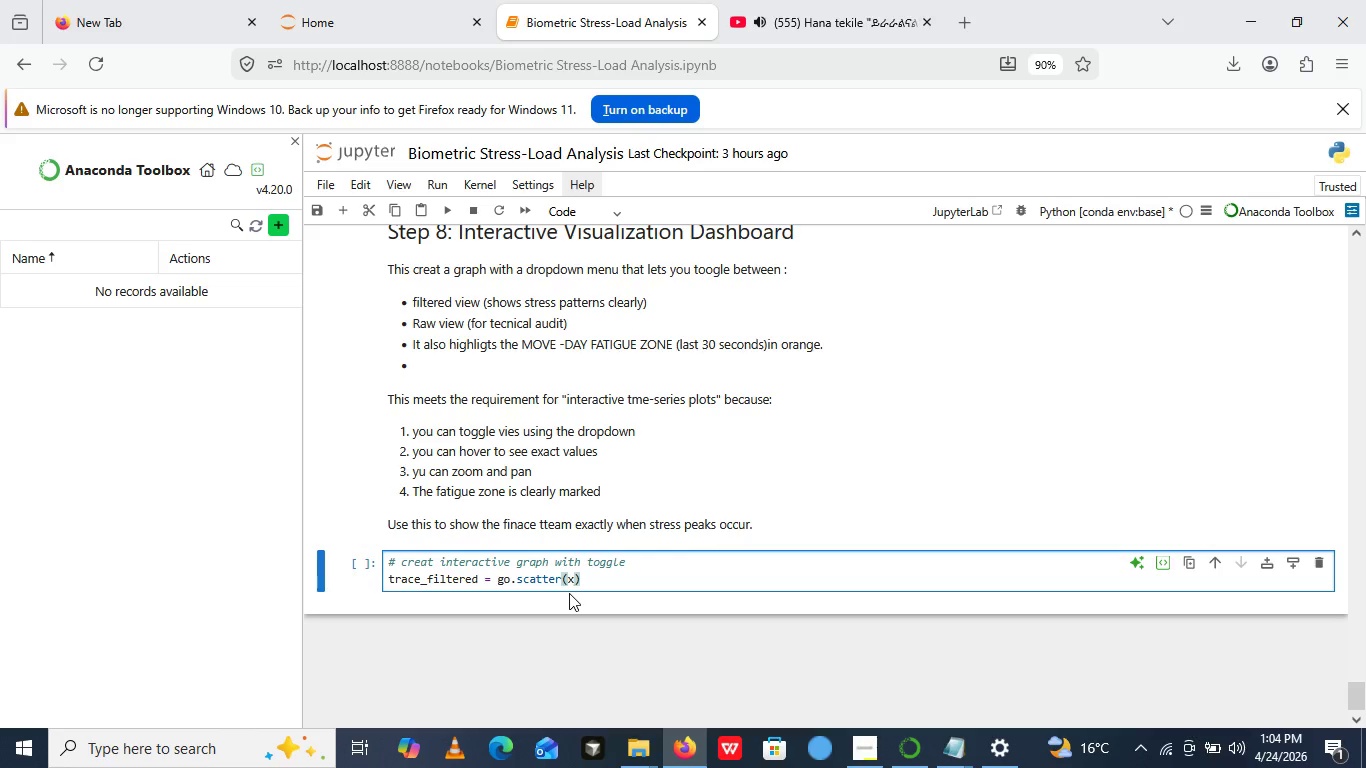 
type(=time )
key(Backspace)
type(_axis)
 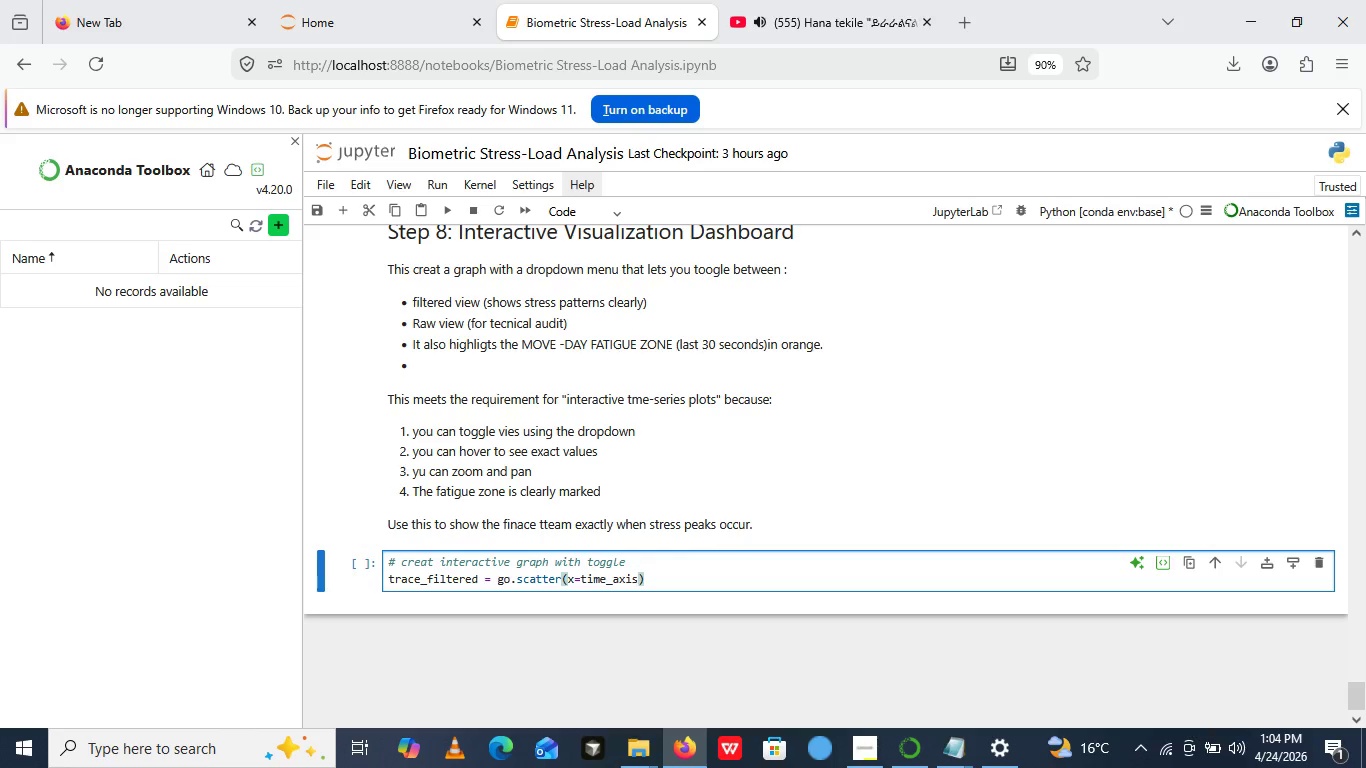 
type(,=filtered_signal,)
 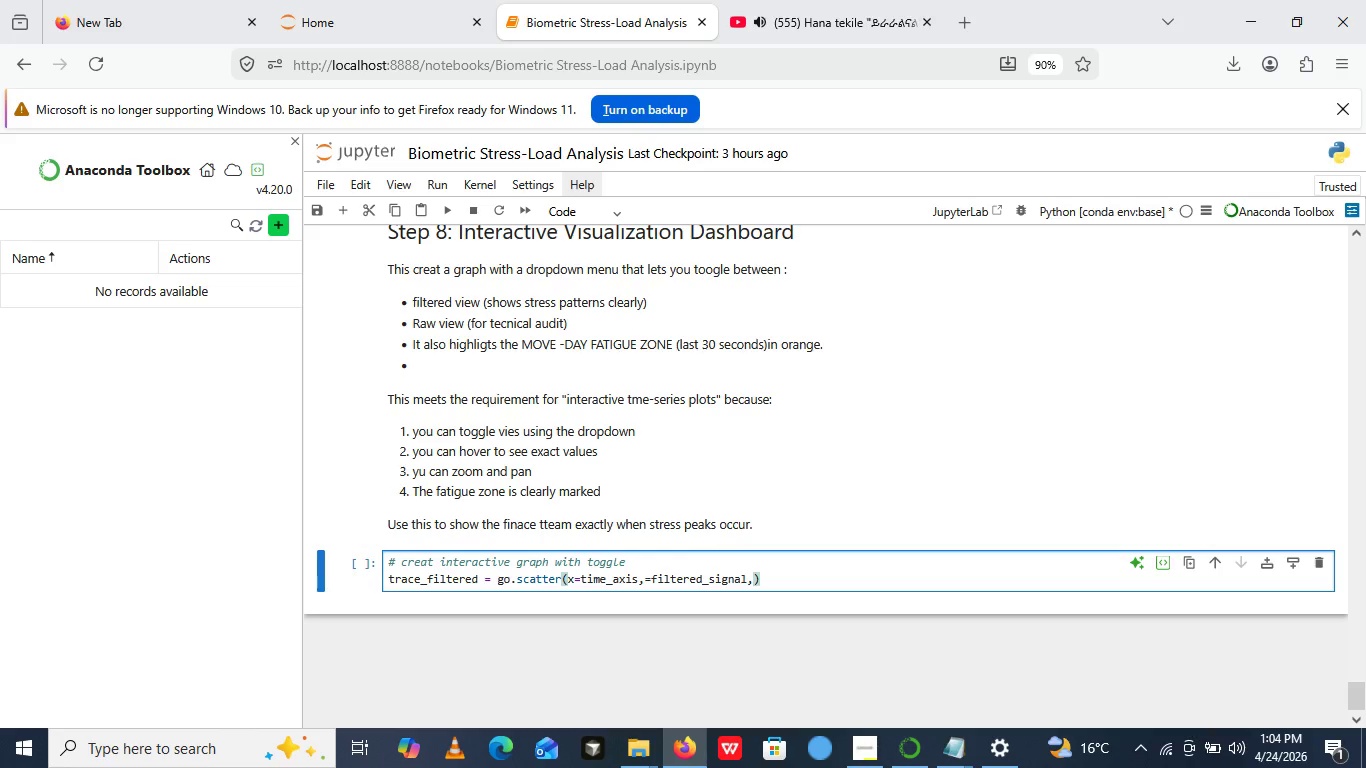 
key(ArrowRight)
 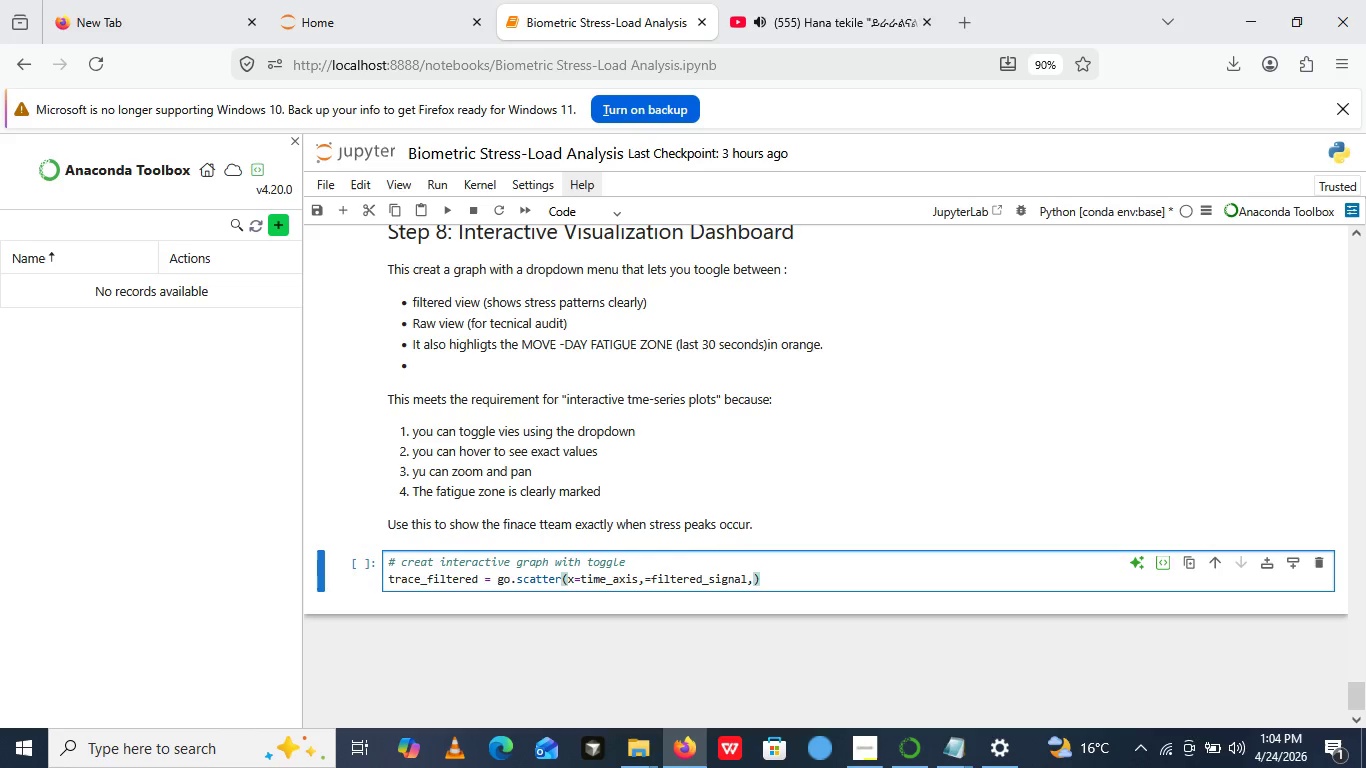 
key(Enter)
 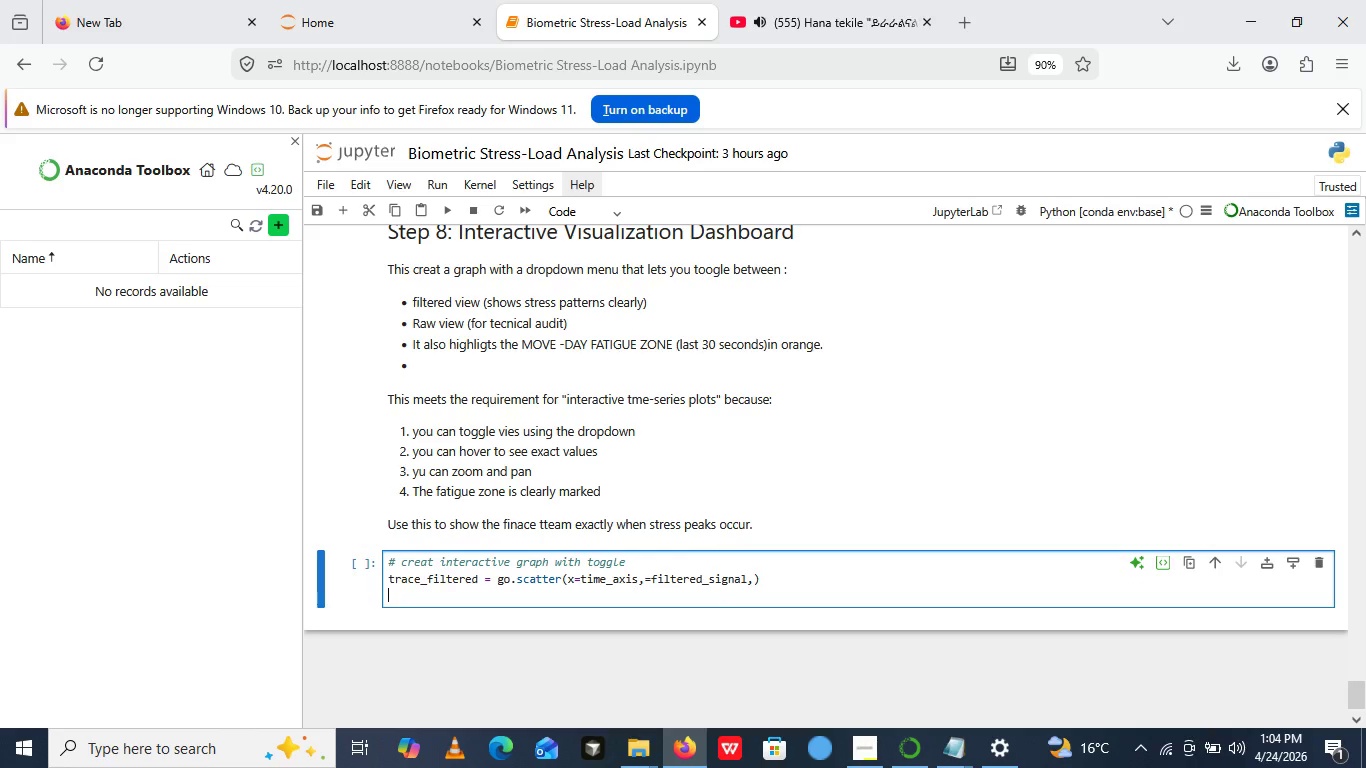 
type(name="")
 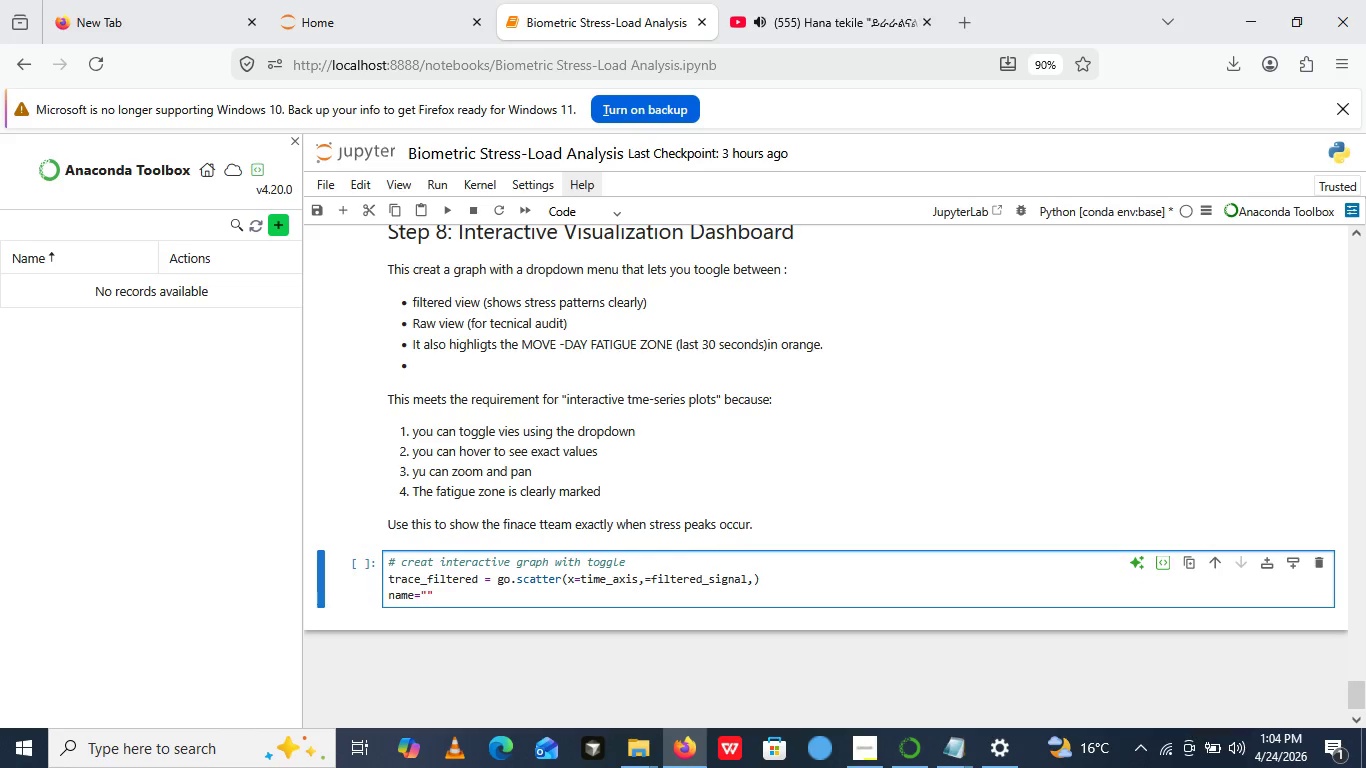 
key(ArrowLeft)
 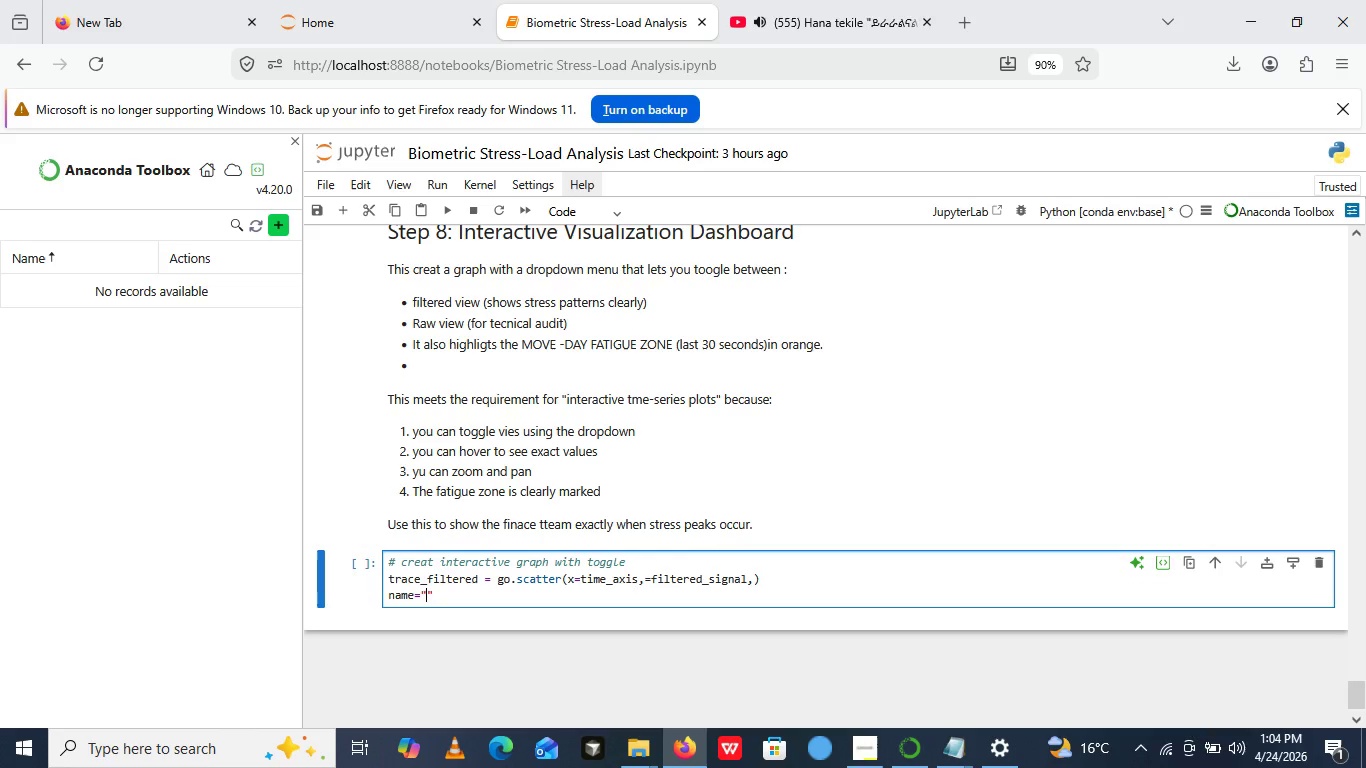 
hold_key(key=CapsLock, duration=0.44)
 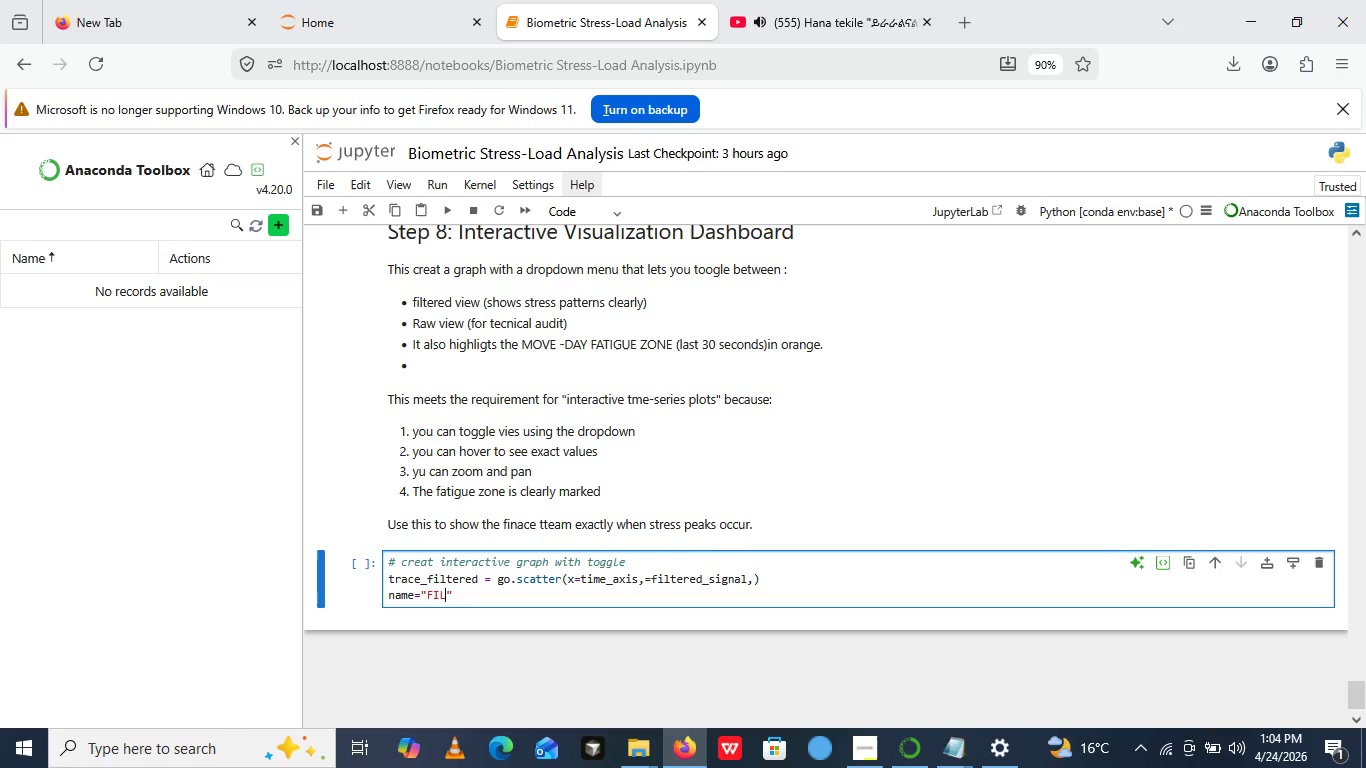 
type(FILTERED )
key(Backspace)
key(Backspace)
key(Backspace)
key(Backspace)
key(Backspace)
key(Backspace)
key(Backspace)
key(Backspace)
type(ilter)
 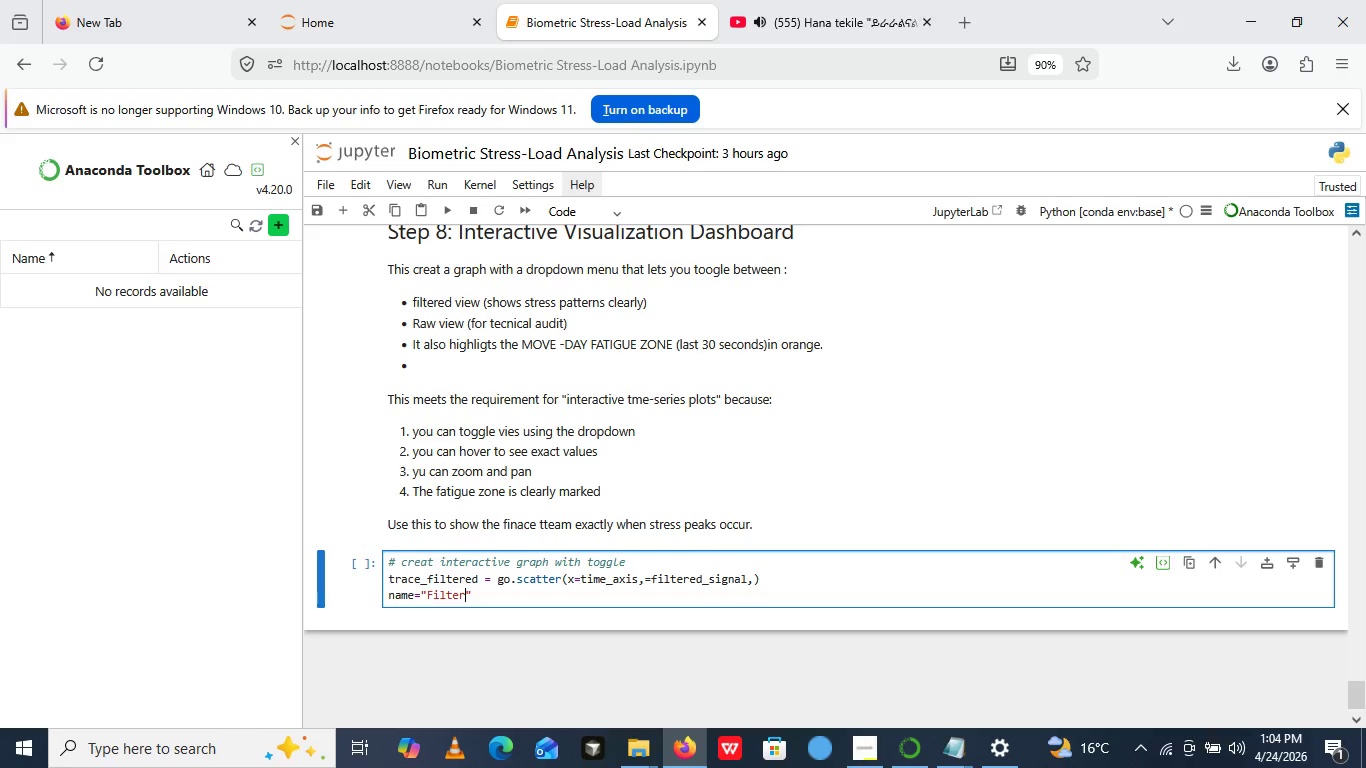 
wait(8.88)
 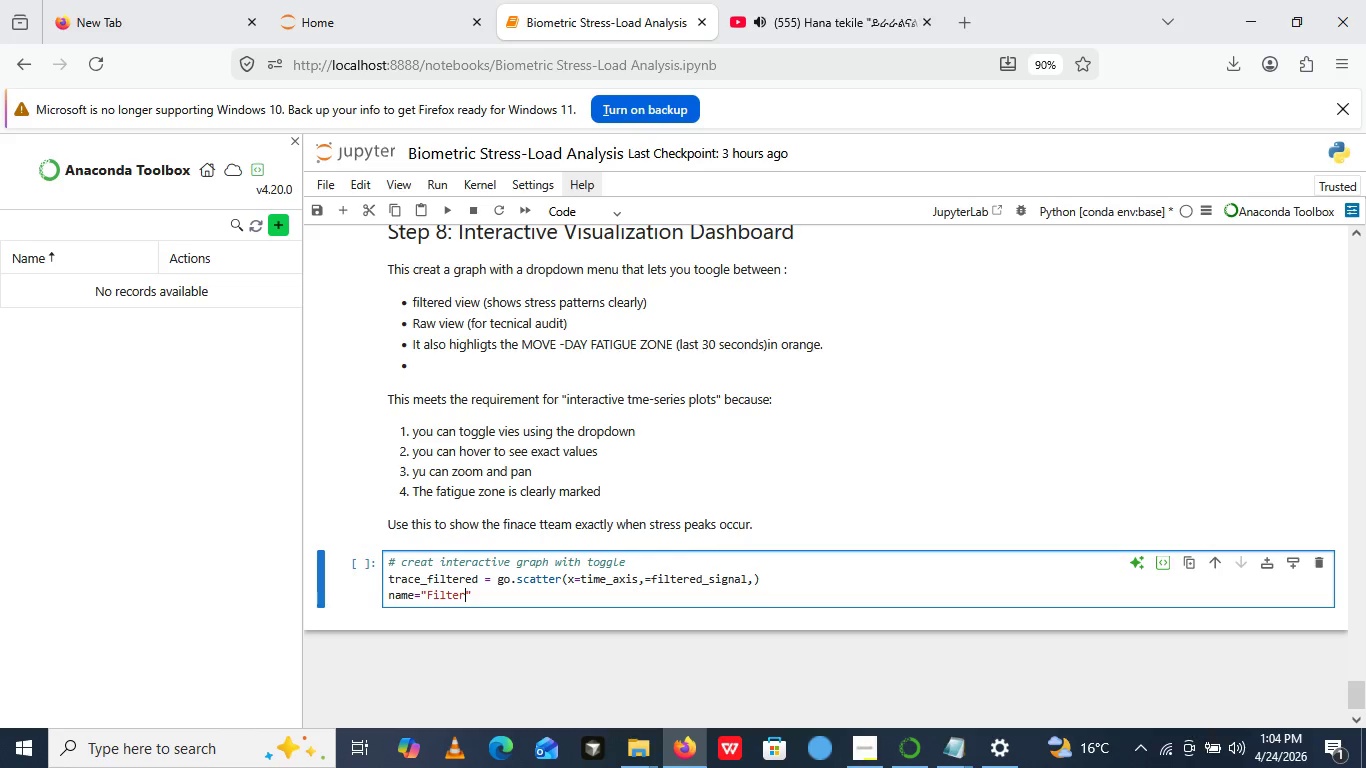 
type(ed())
 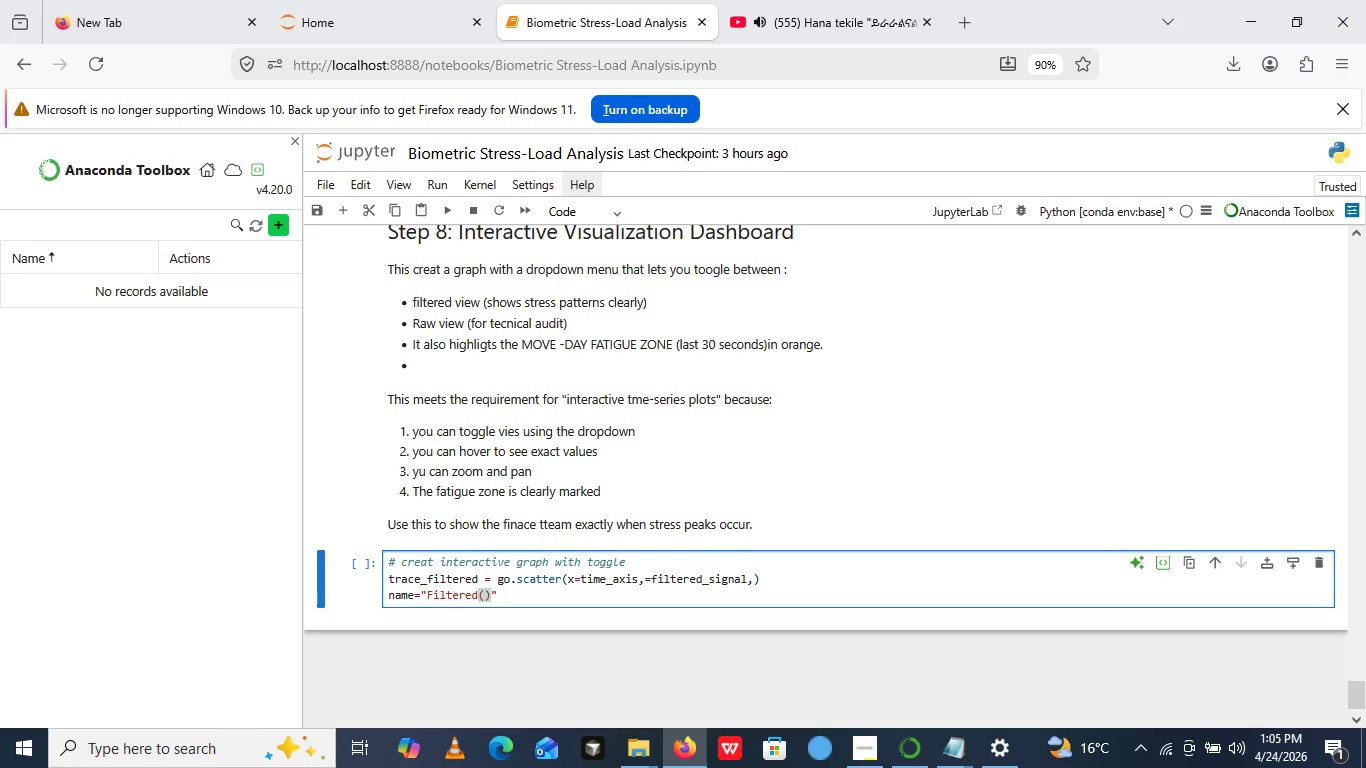 
key(ArrowLeft)
 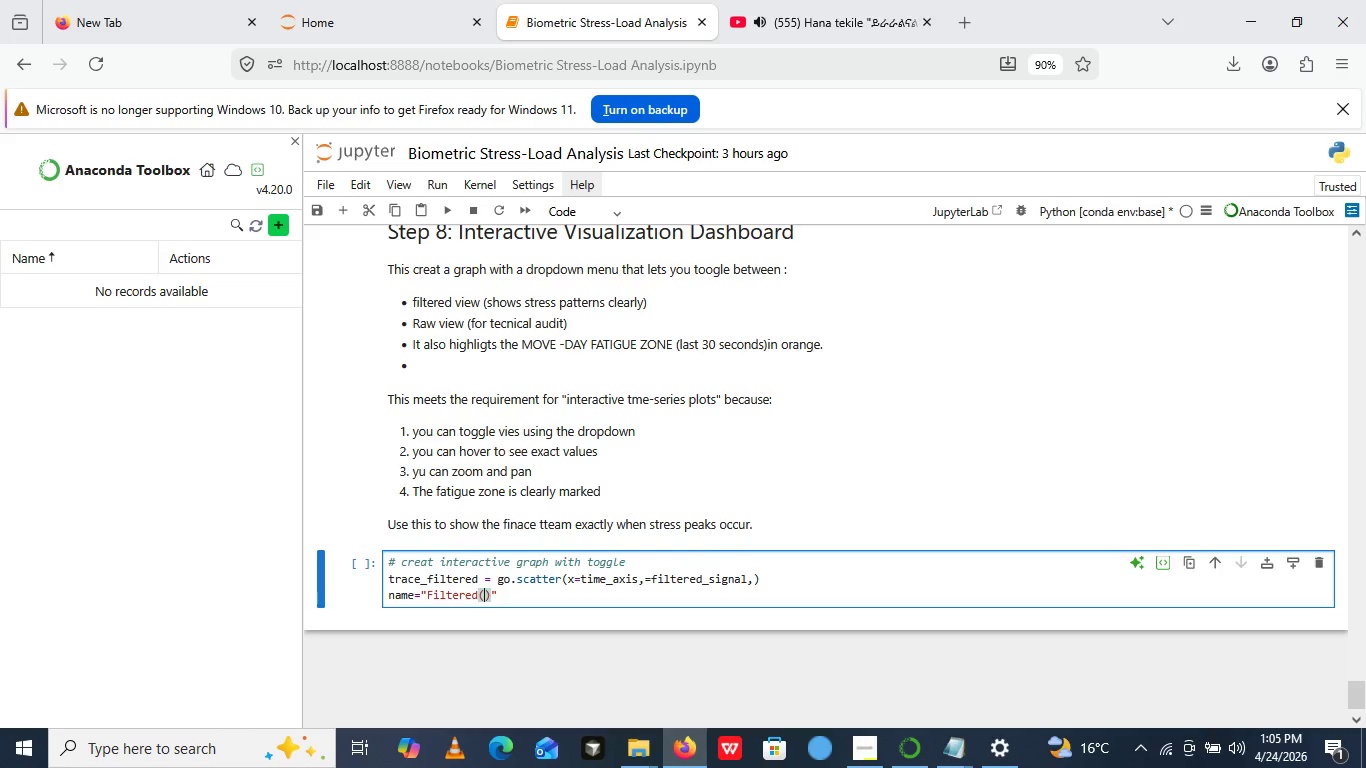 
hold_key(key=CapsLock, duration=0.44)
 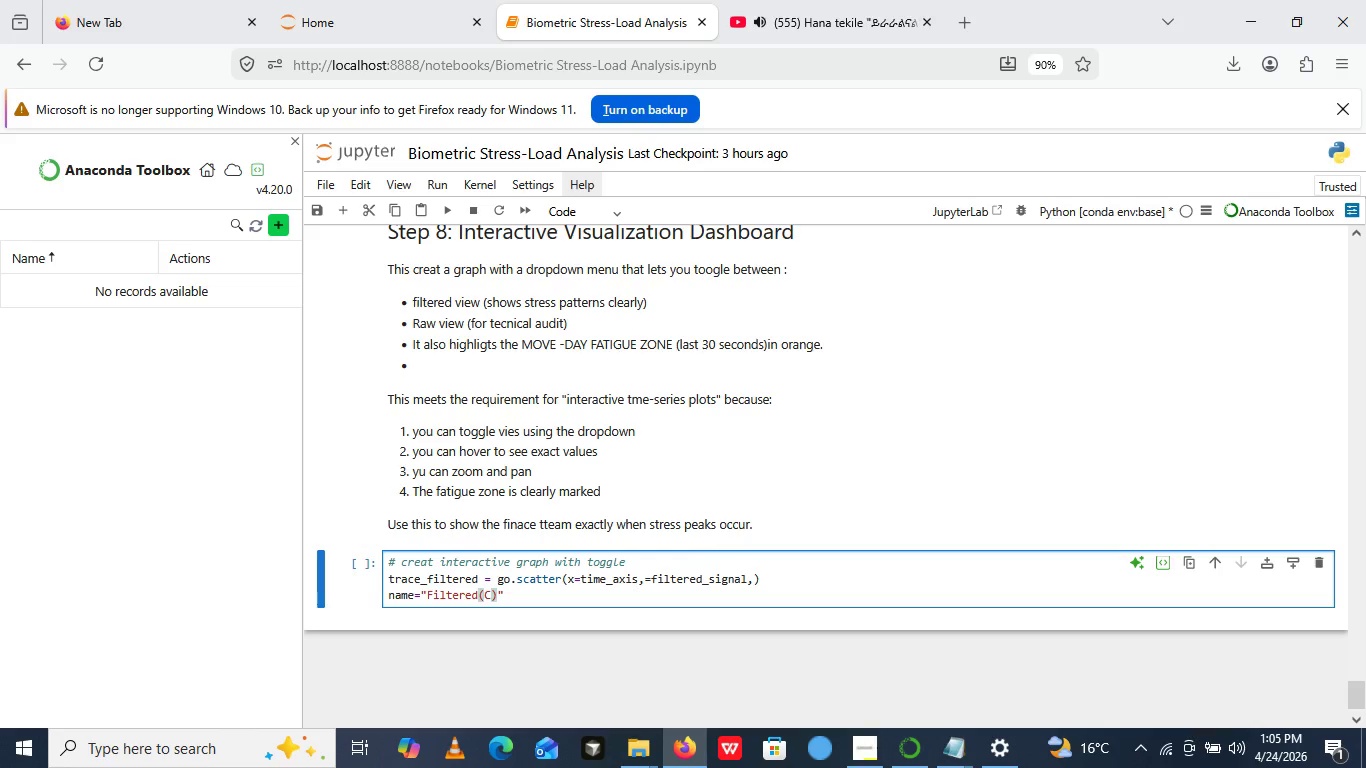 
type(C;)
key(Backspace)
type(li)
 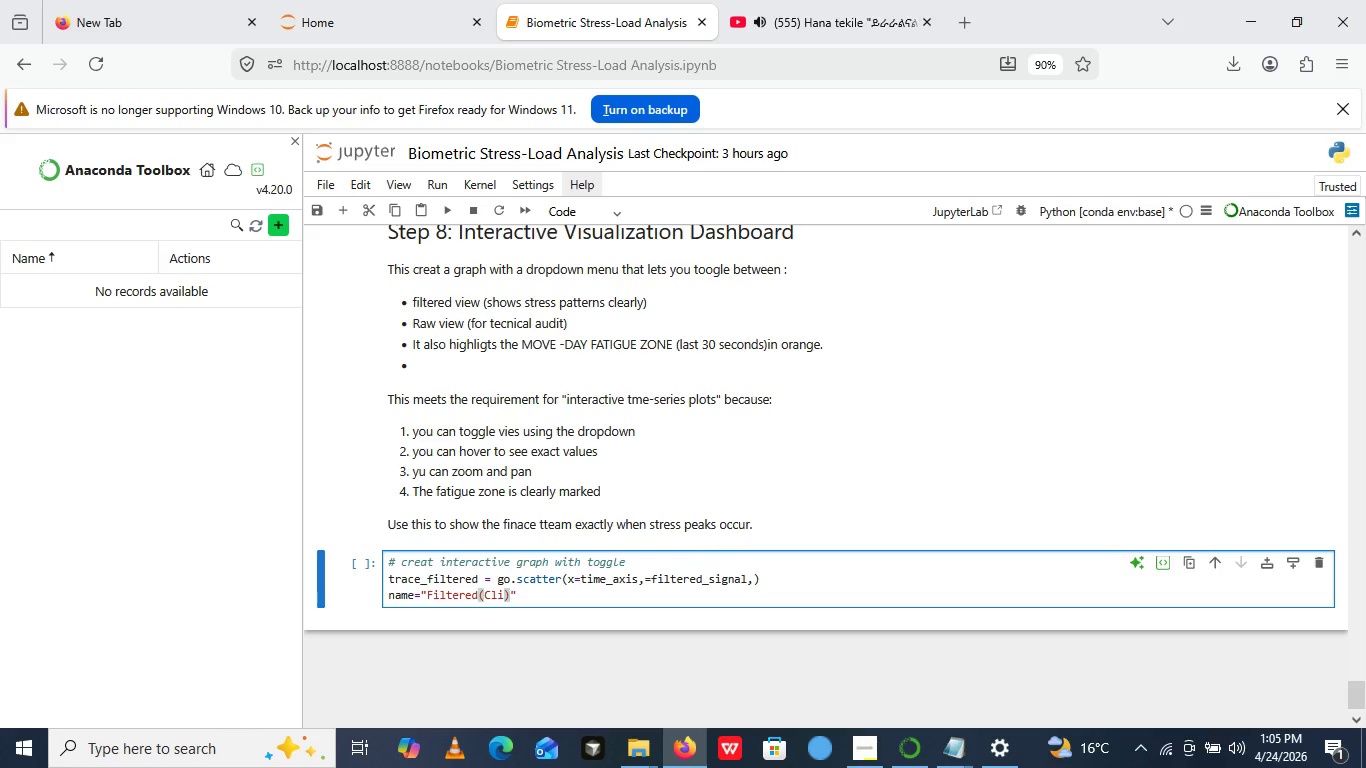 
type(nical View)
 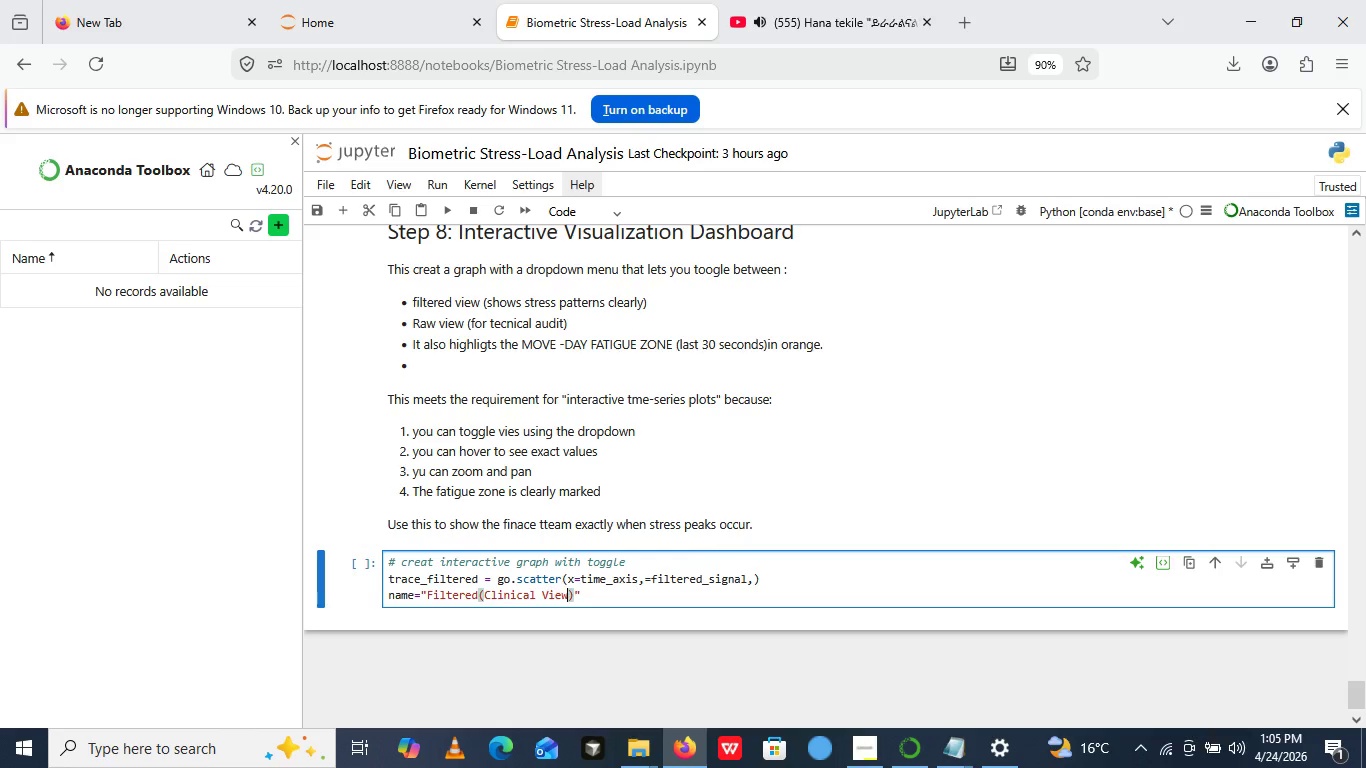 
key(ArrowRight)
 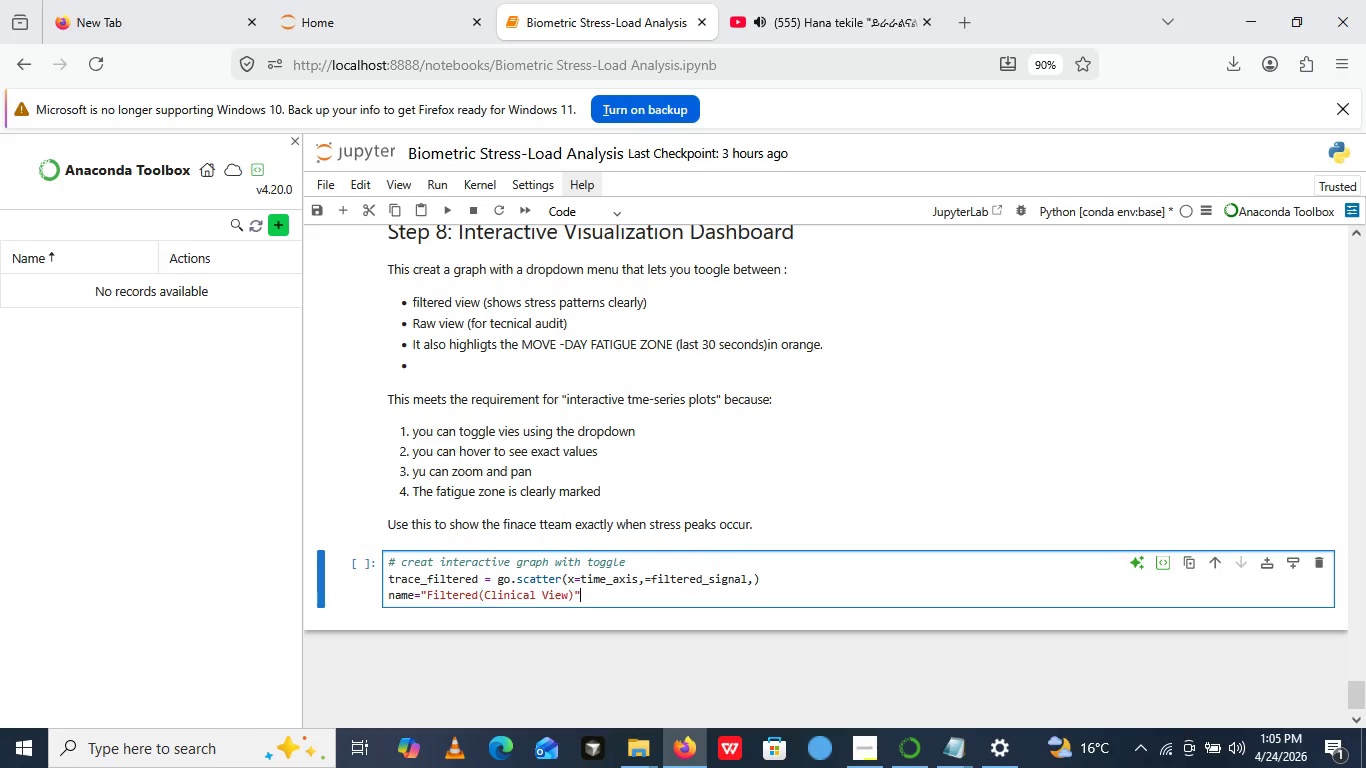 
key(ArrowRight)
 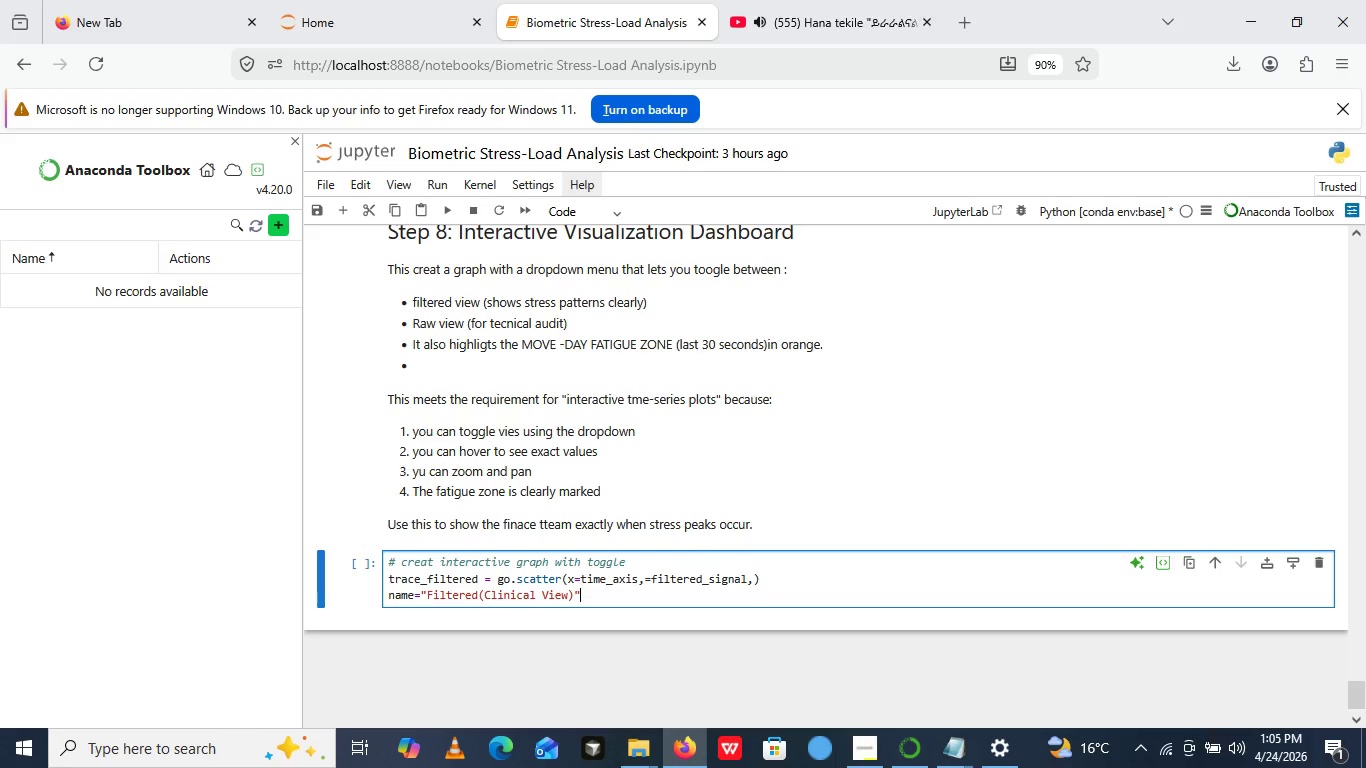 
key(Enter)
 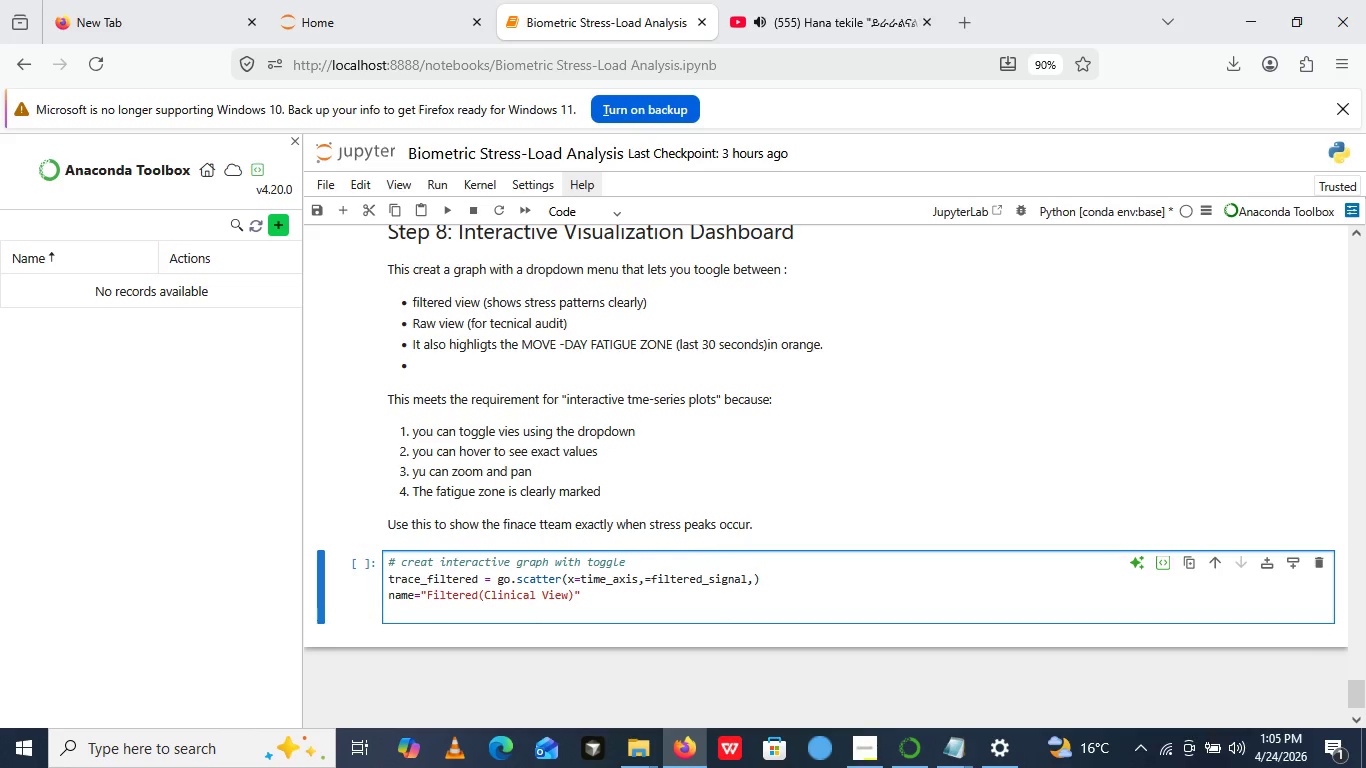 
type(line=dict())
 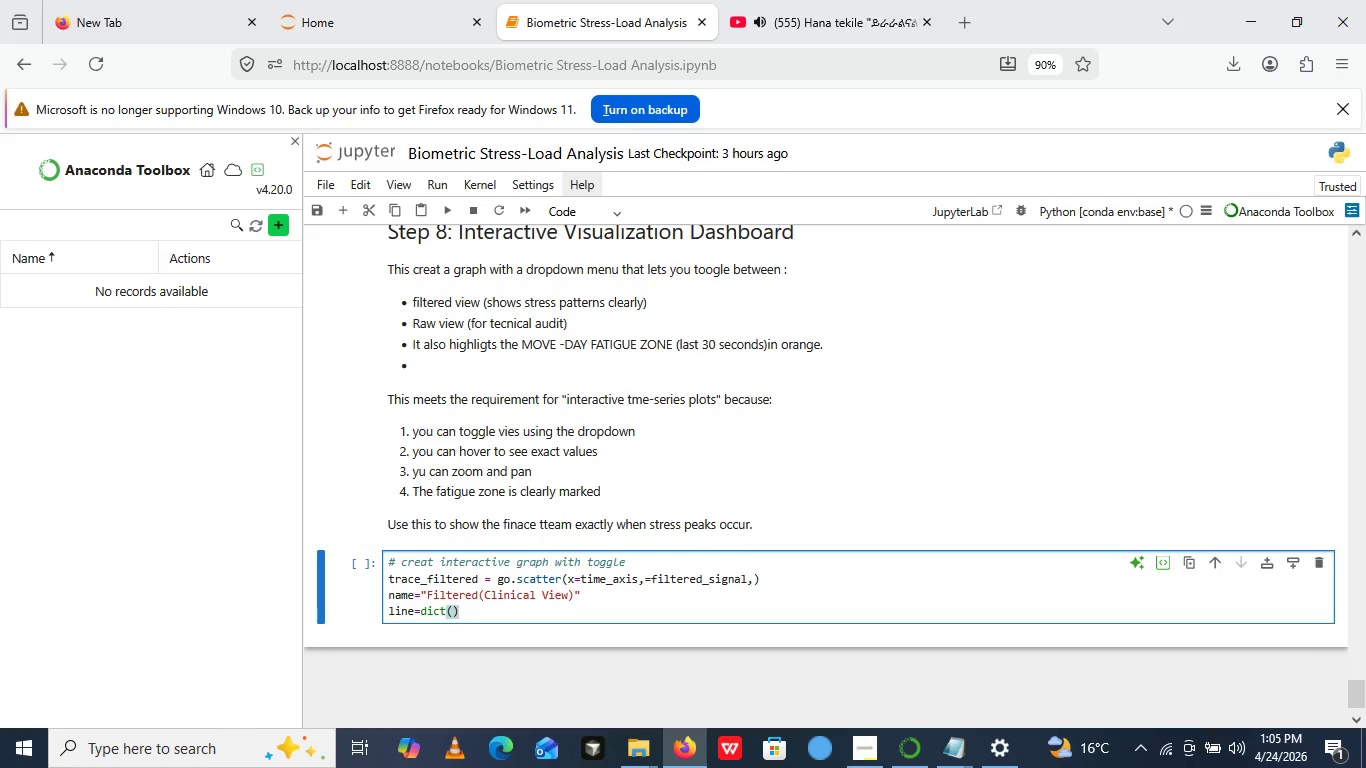 
key(ArrowLeft)
 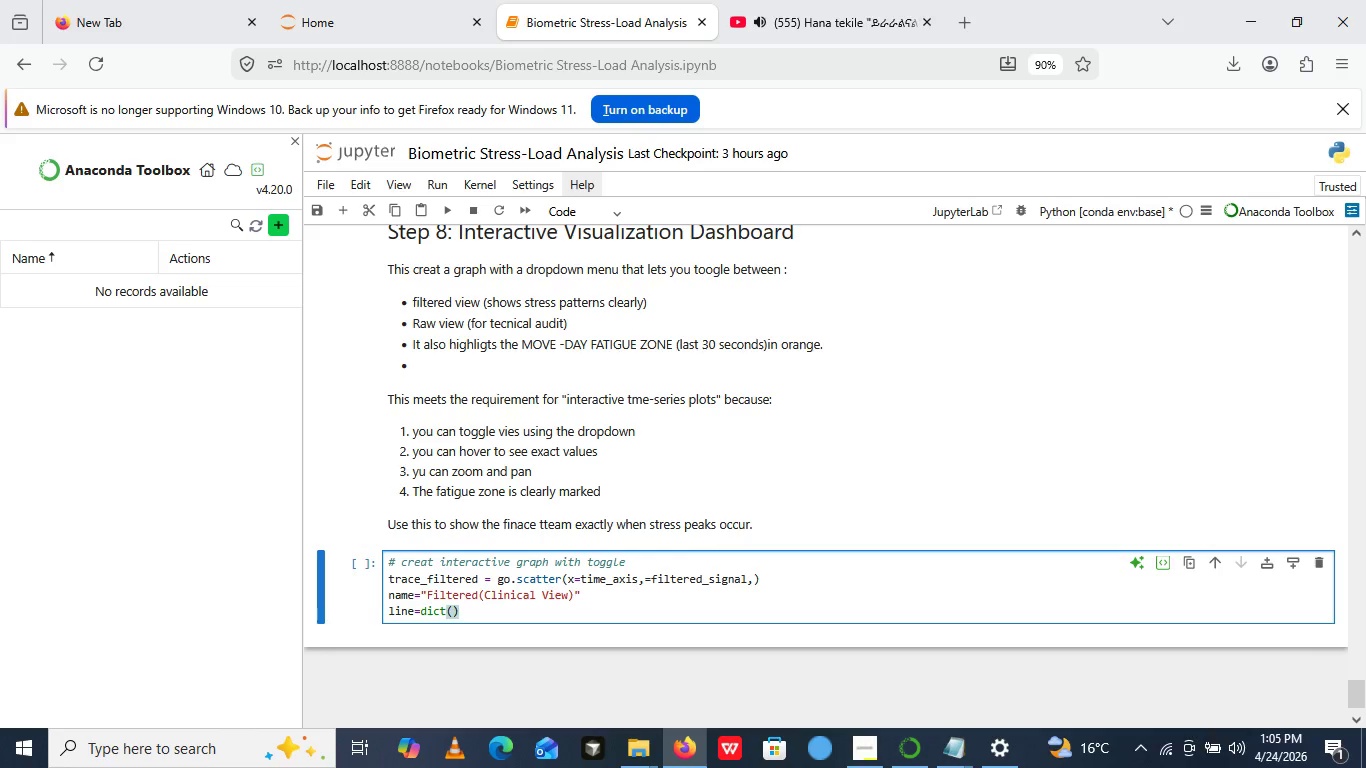 
type(color='')
 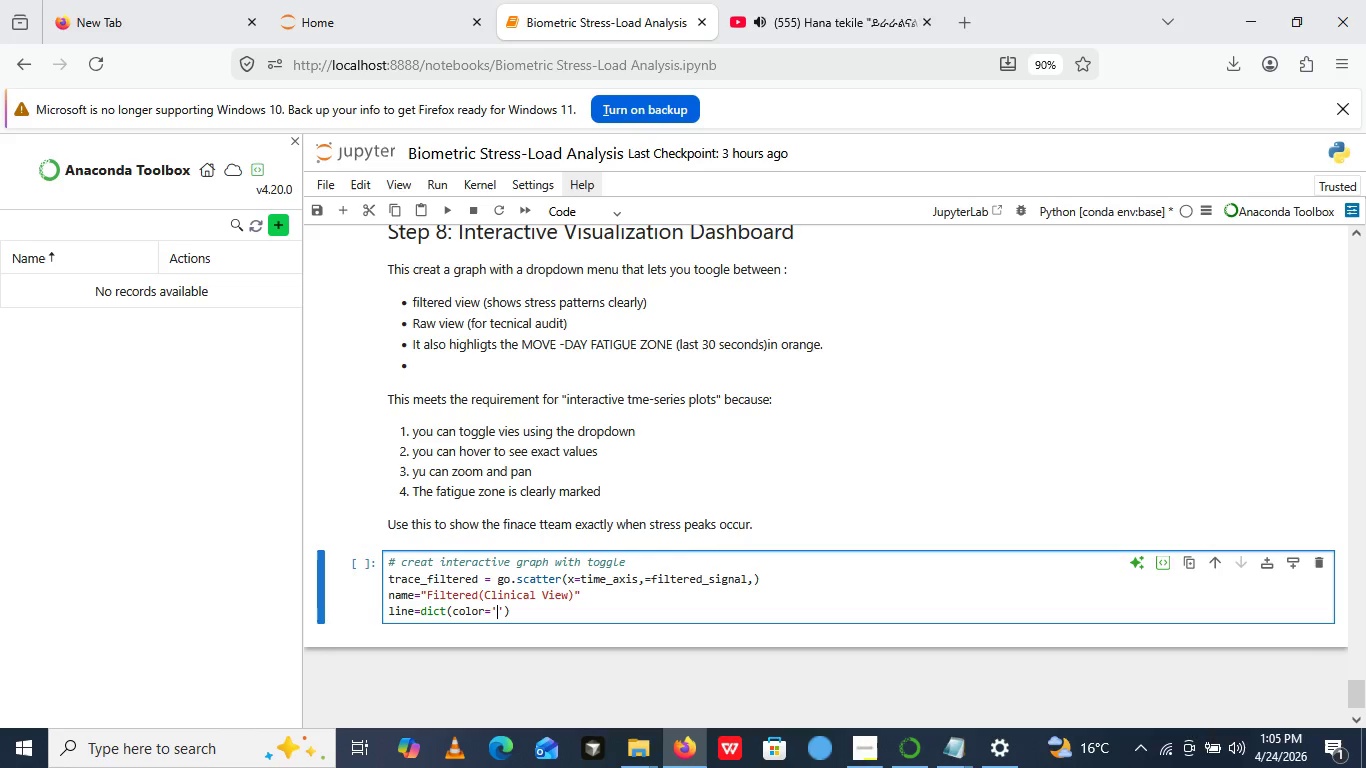 
key(ArrowLeft)
 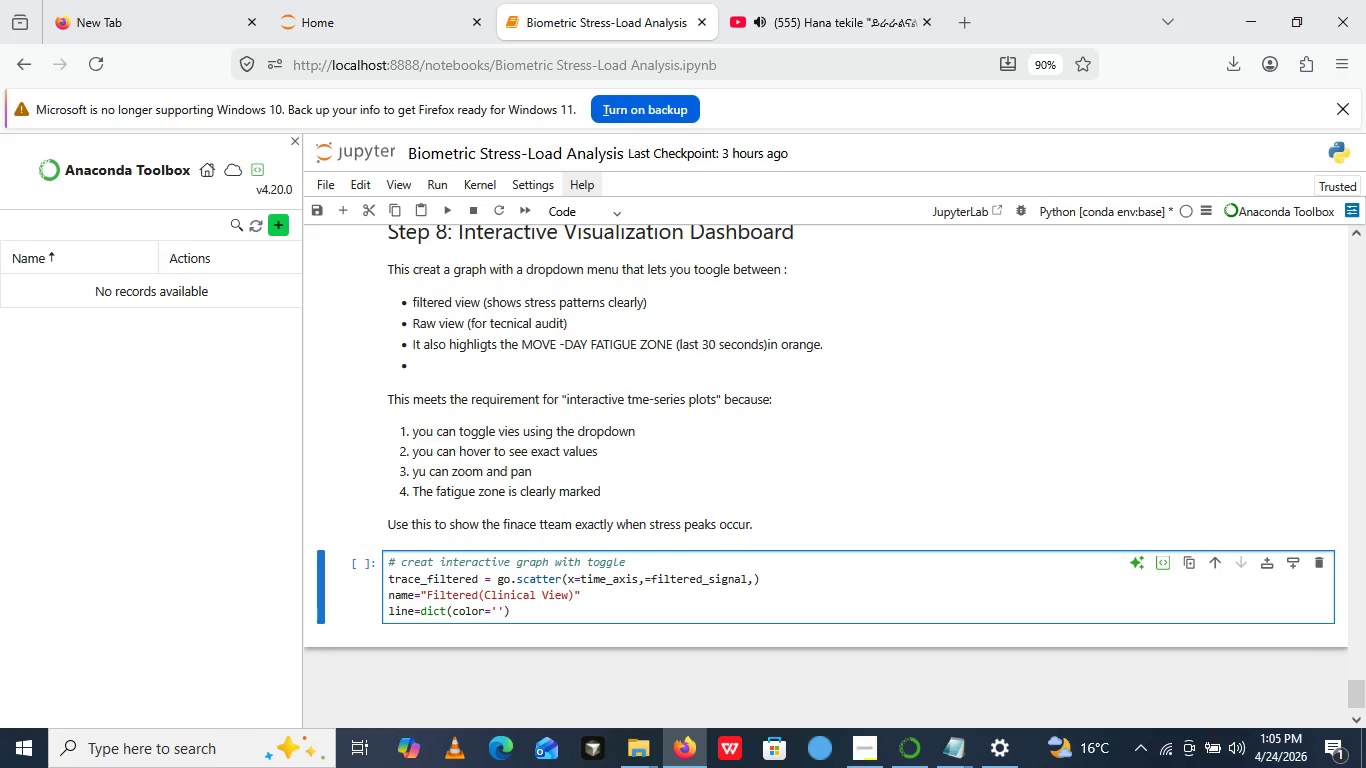 
type(blue)
 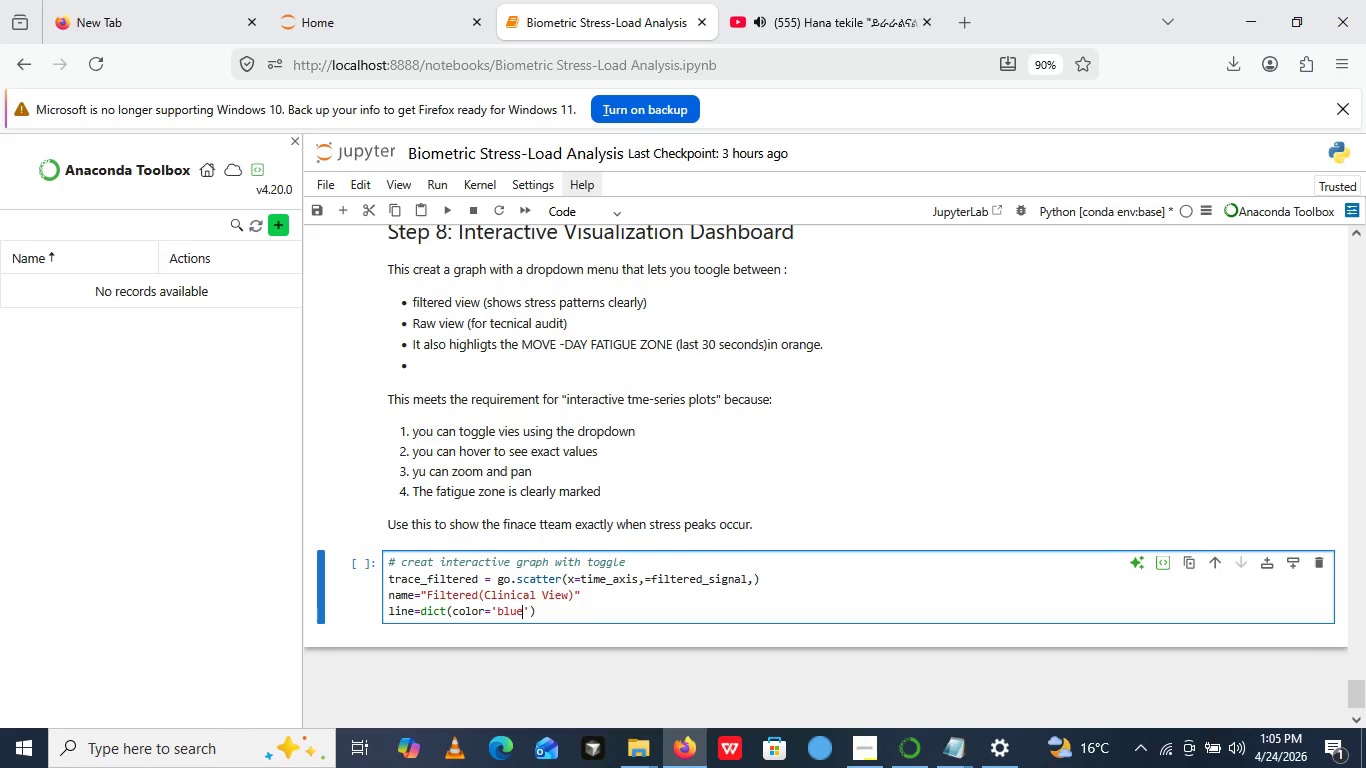 
key(ArrowRight)
 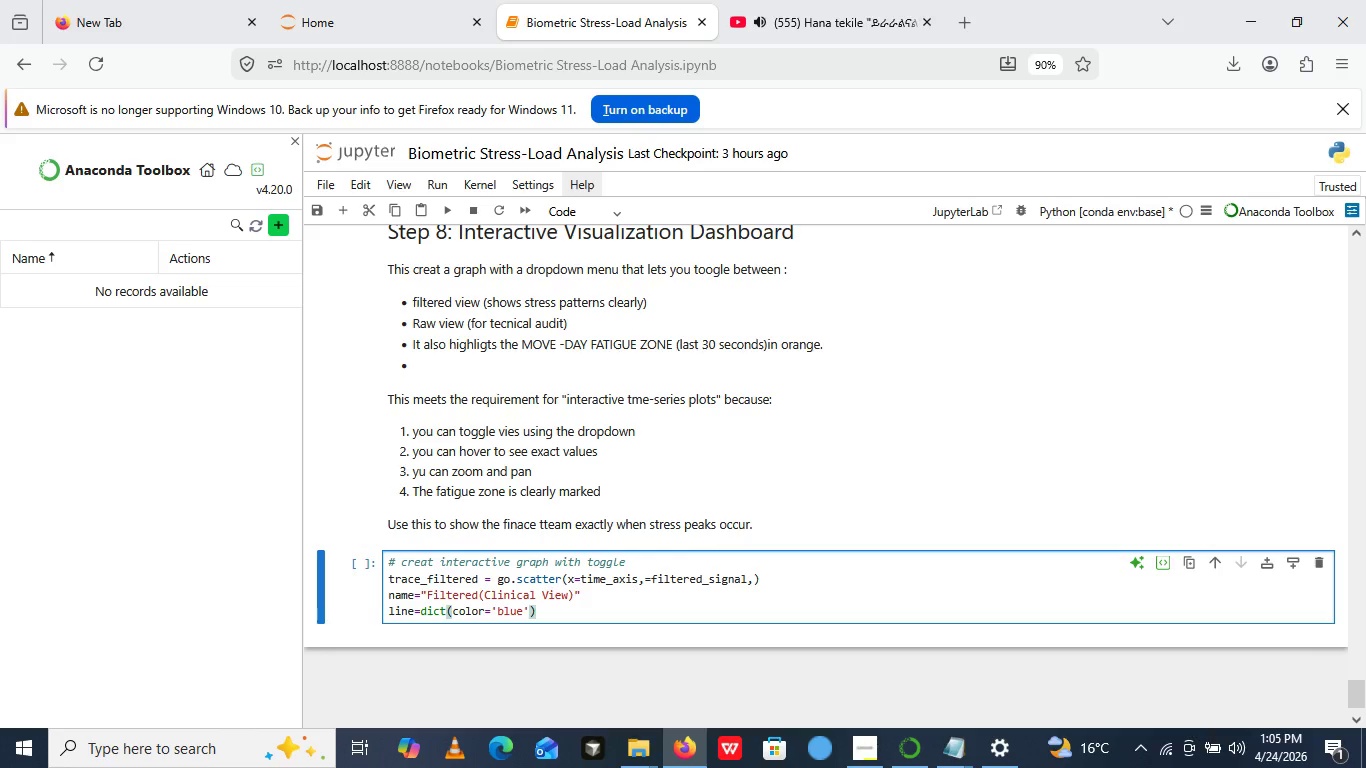 
type(, width=2)
 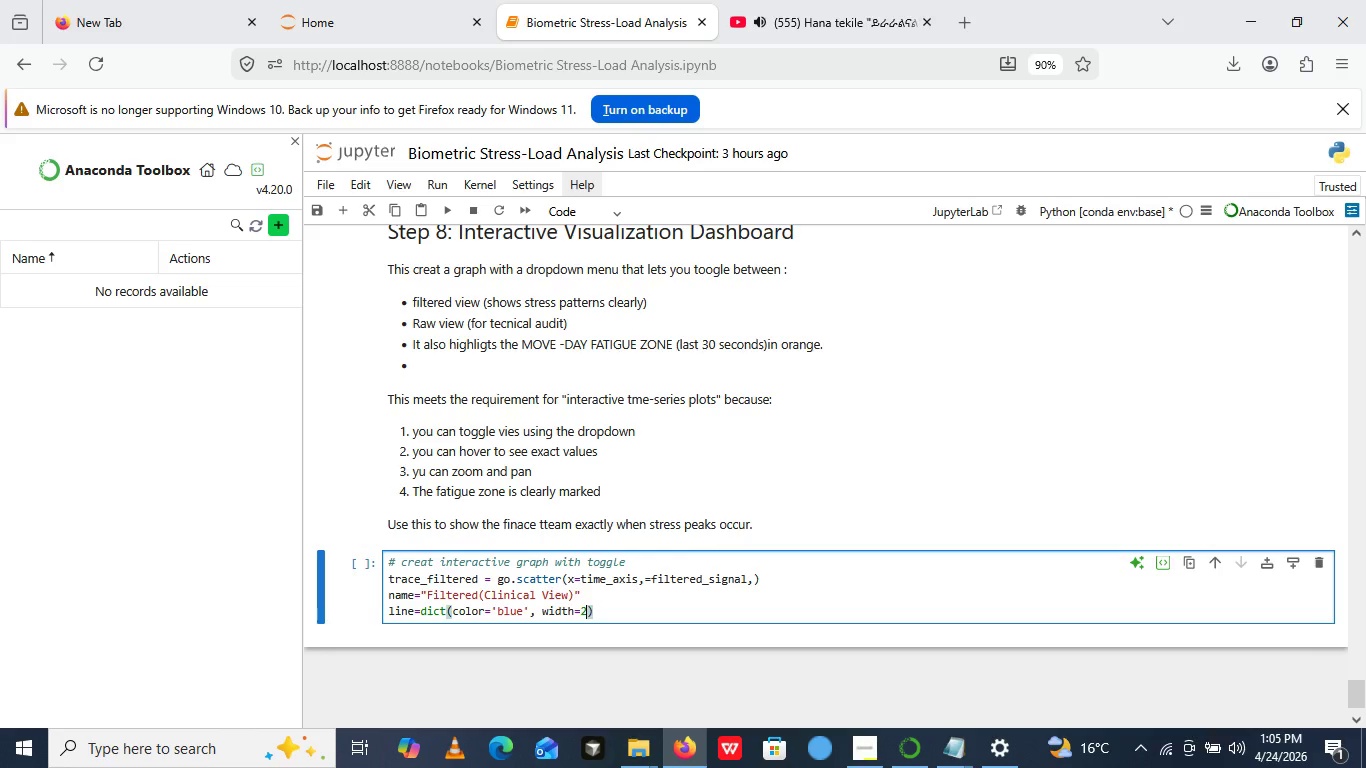 
key(ArrowRight)
 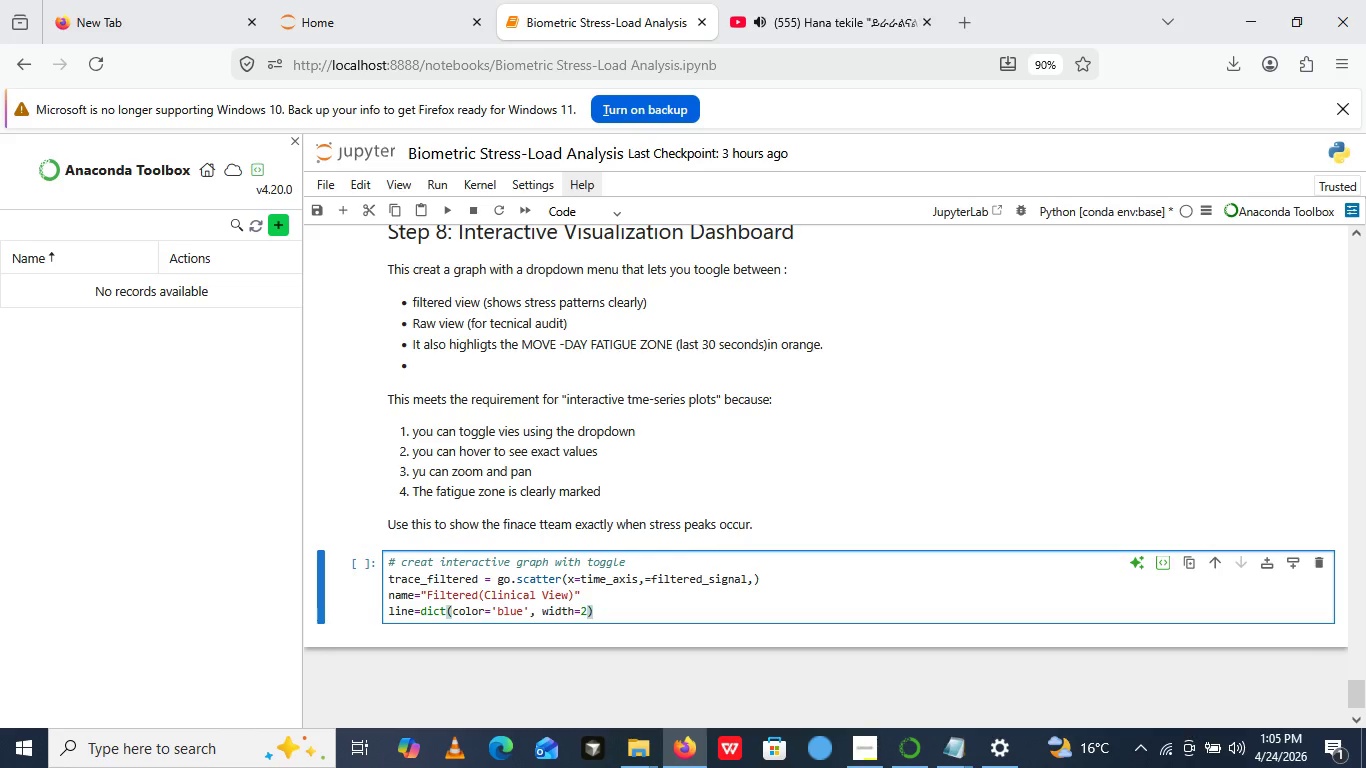 
key(Comma)
 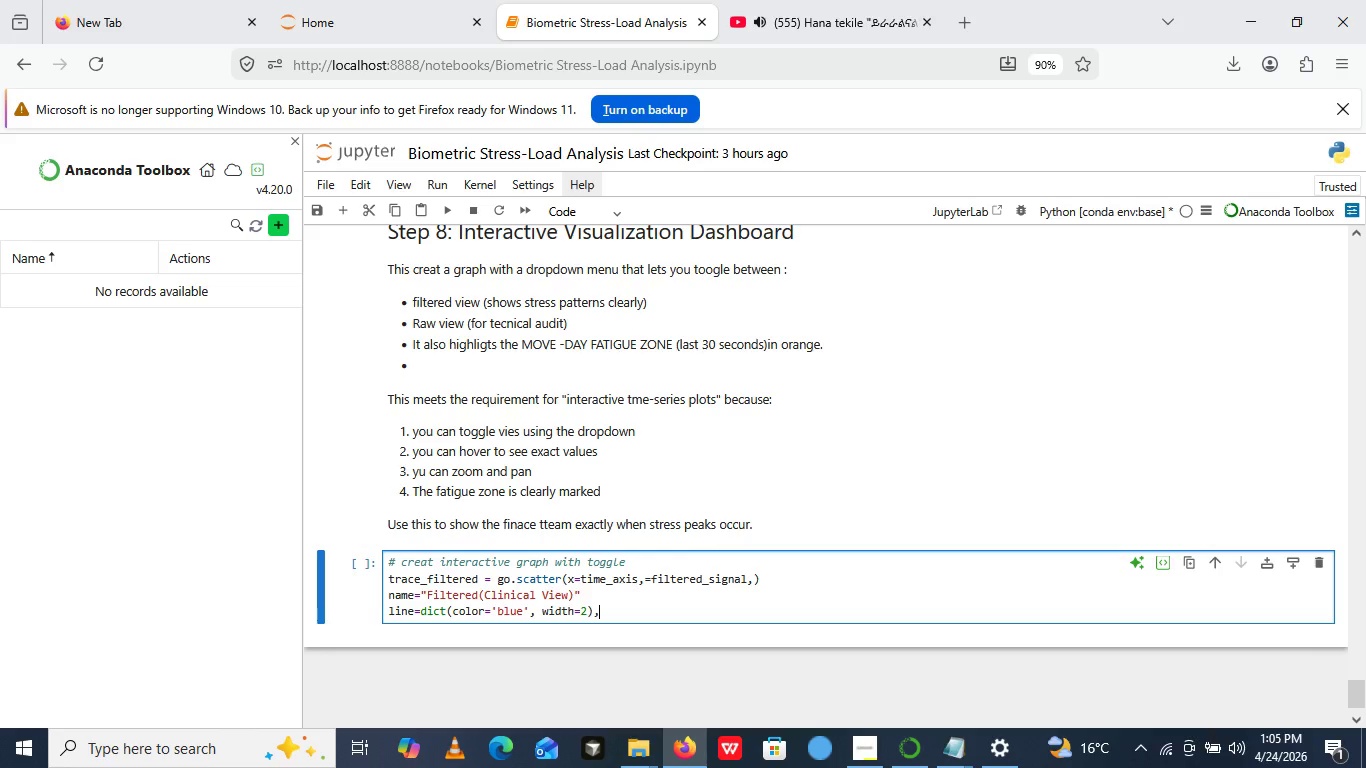 
key(Enter)
 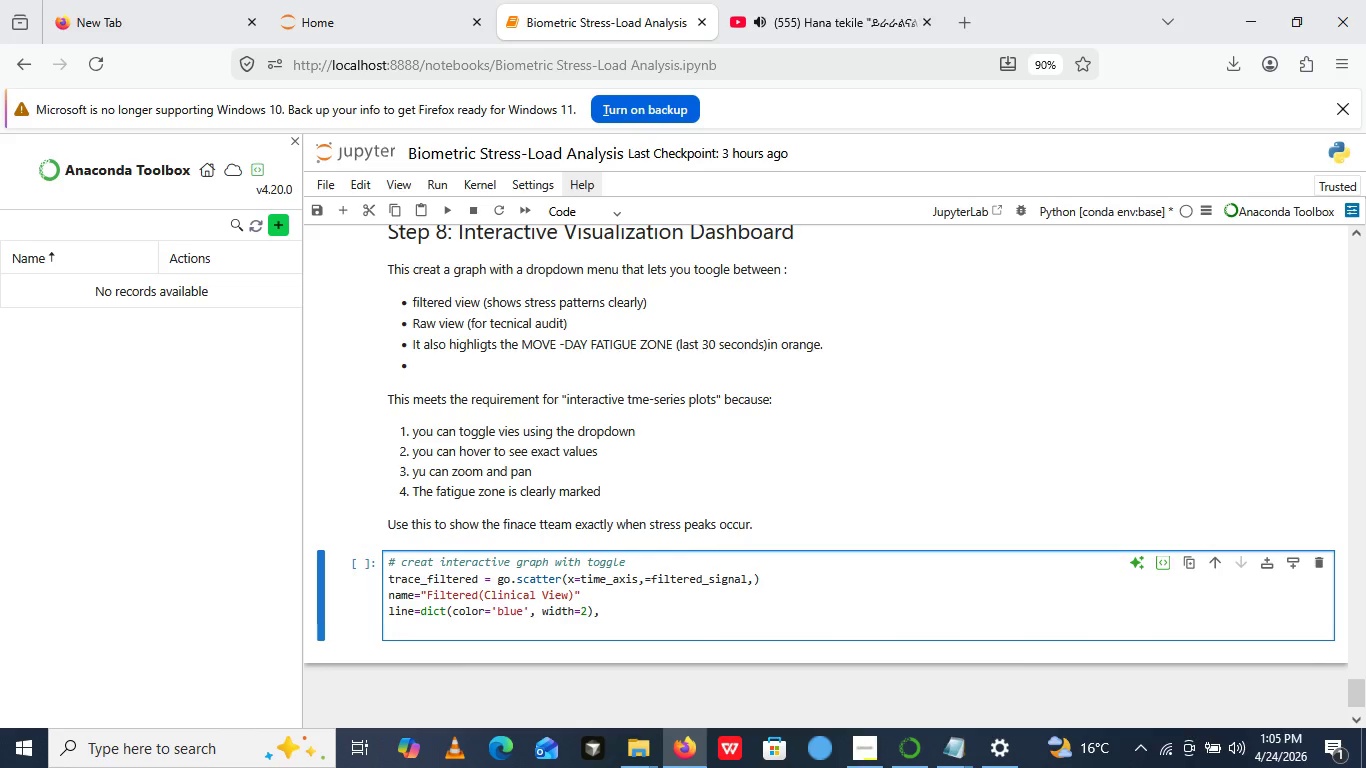 
type(visible=True))
 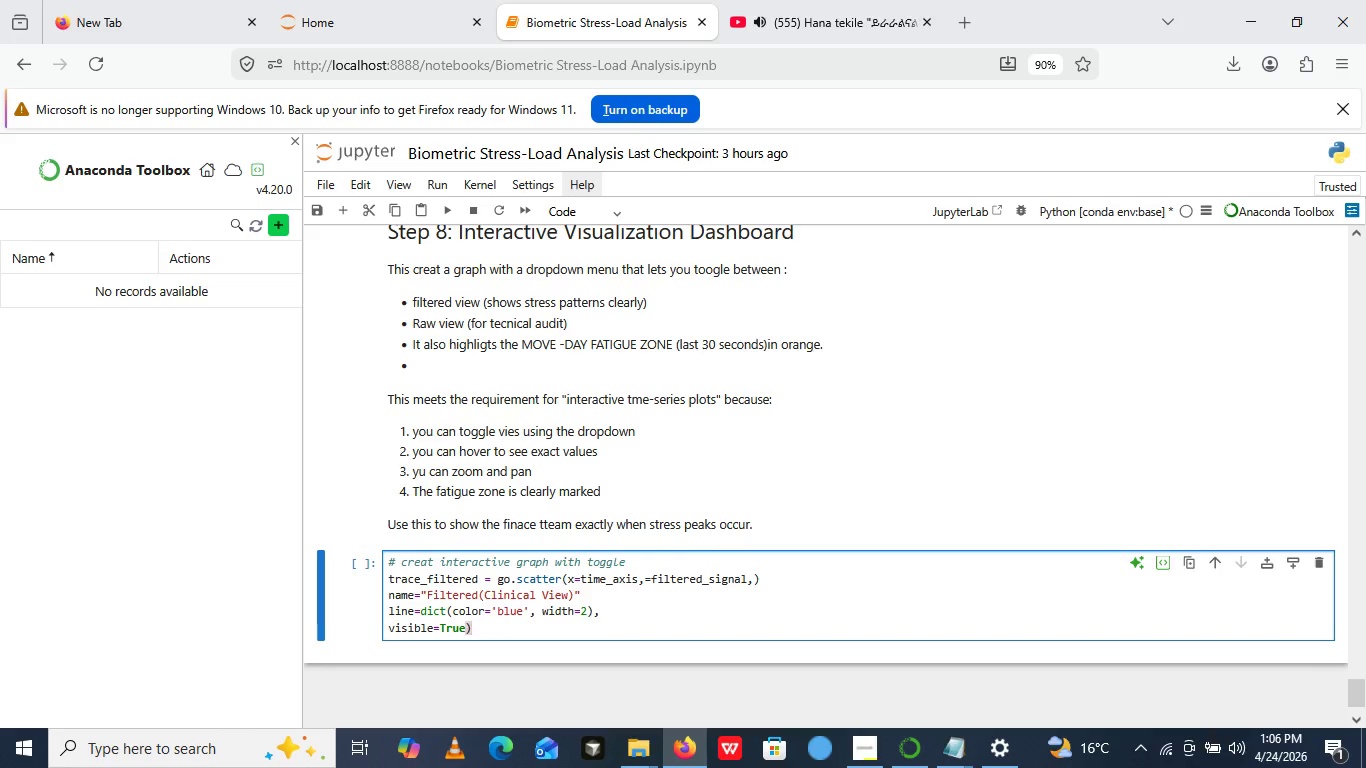 
key(Enter)
 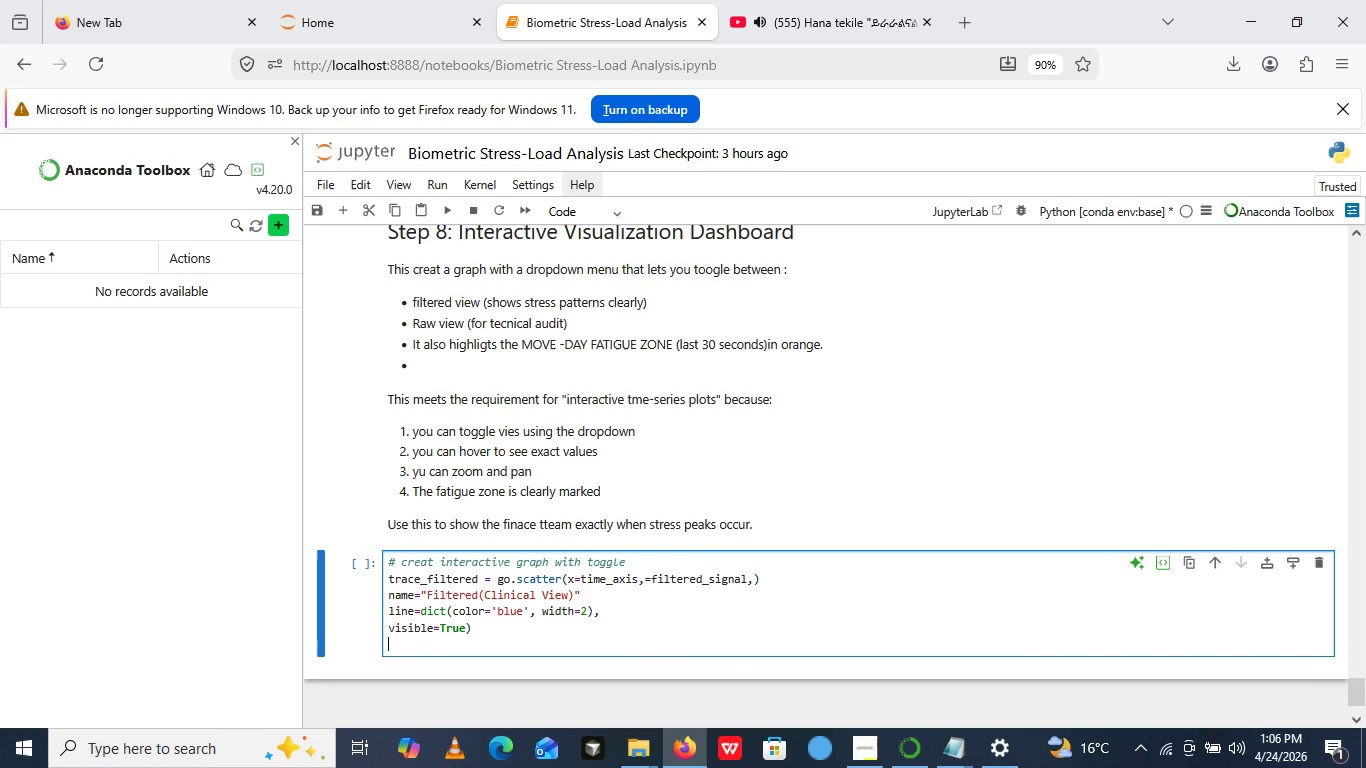 
type(trace_raw =go.Scatter())
 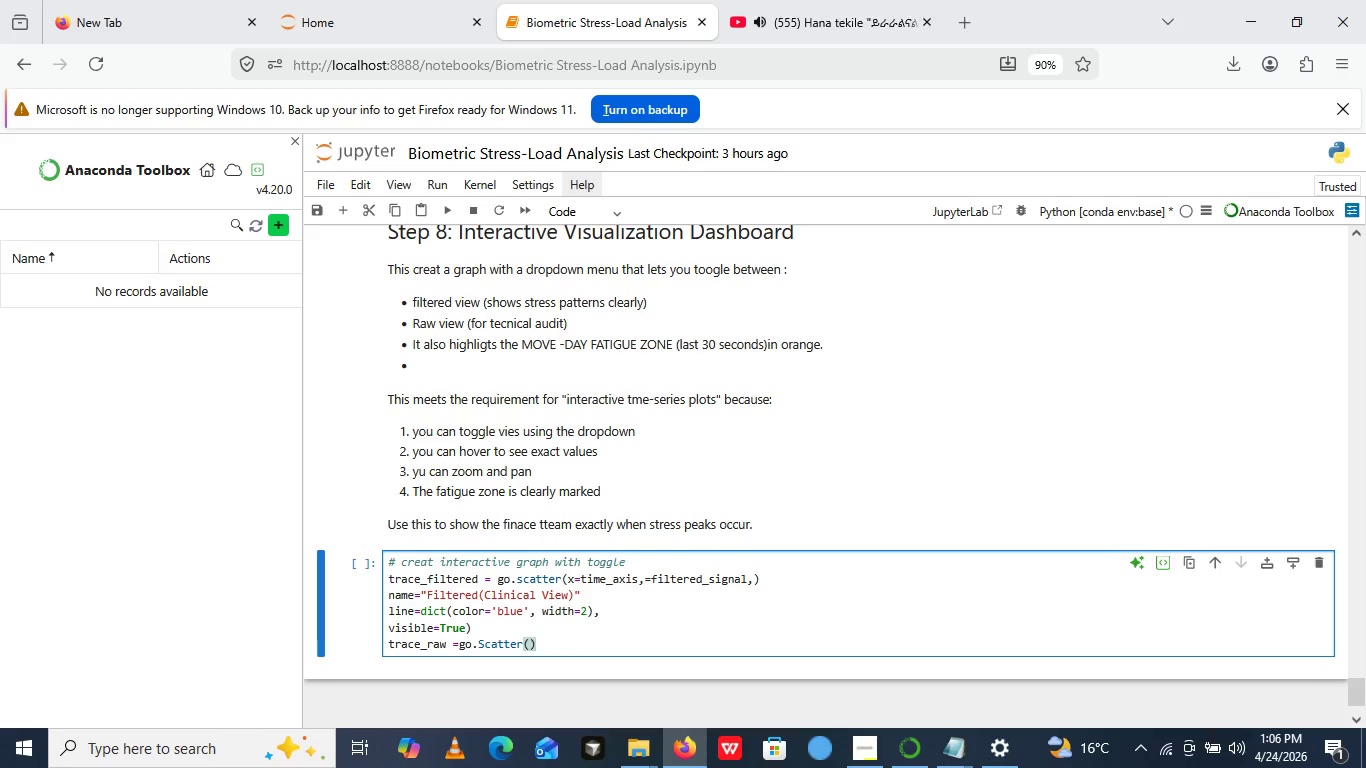 
key(ArrowLeft)
 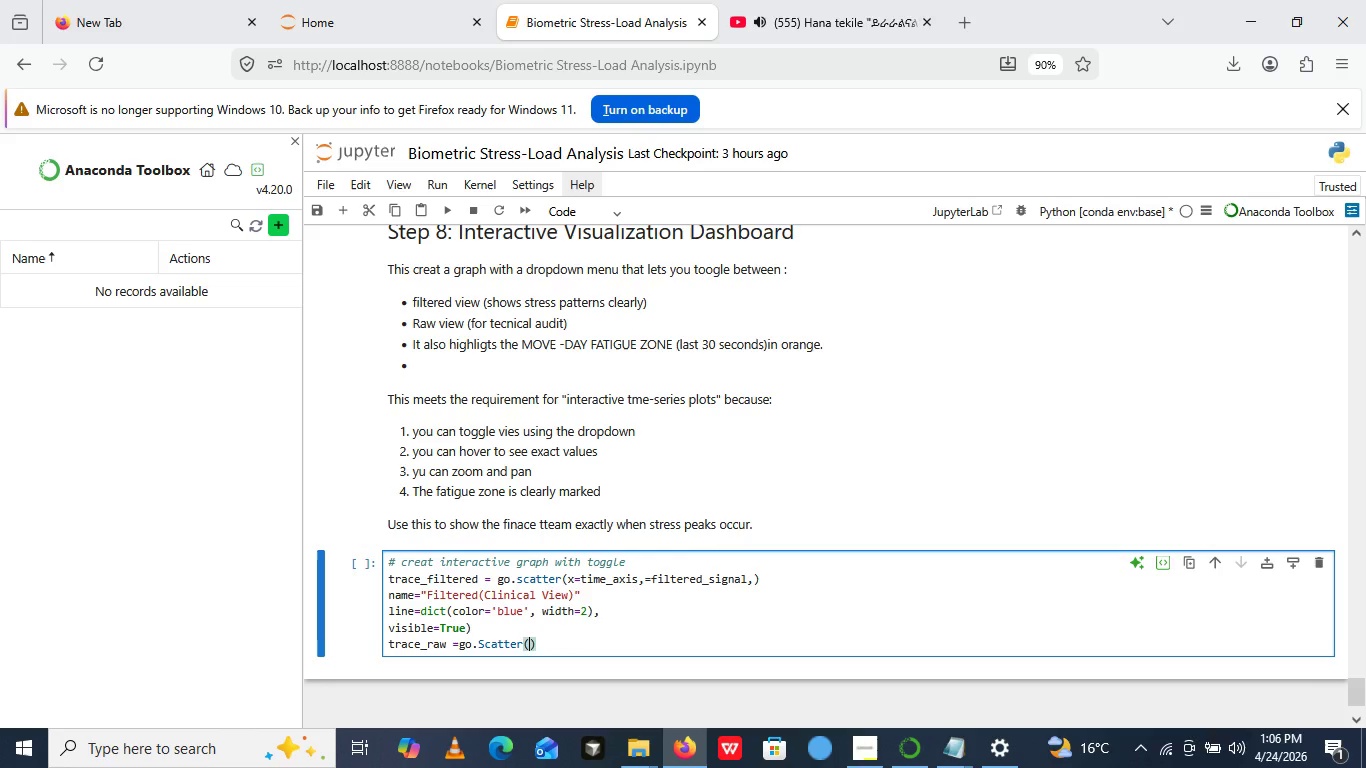 
type(x=time_axis, y=raw_signal,)
 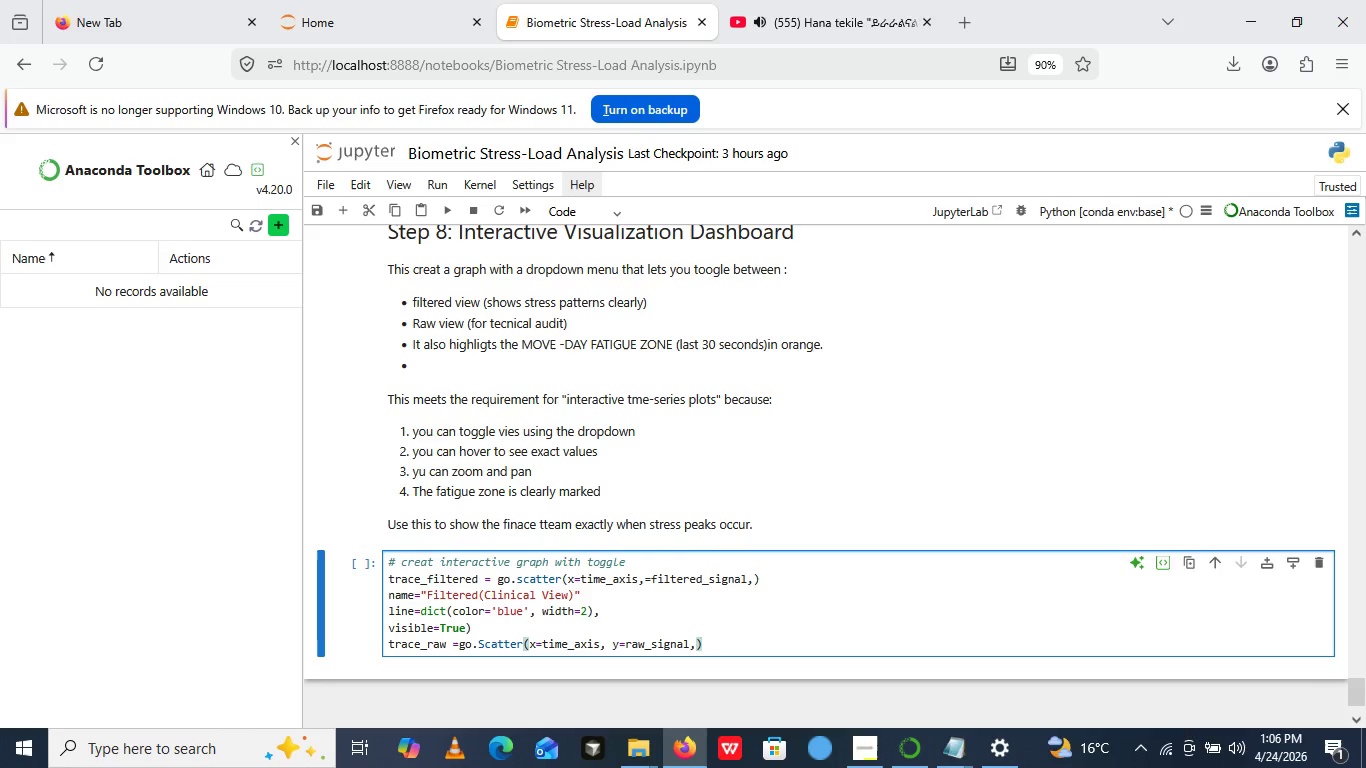 
key(Enter)
 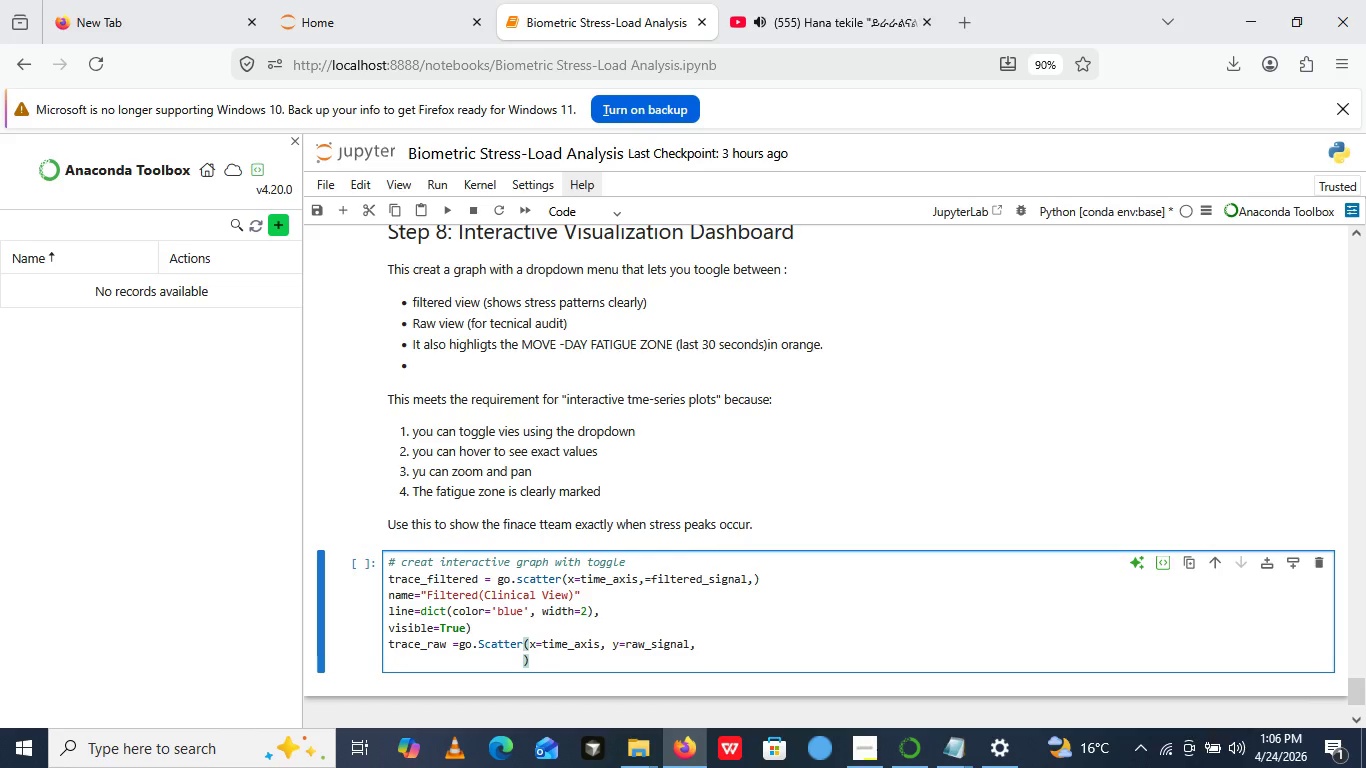 
type(name-)
key(Backspace)
type(="")
 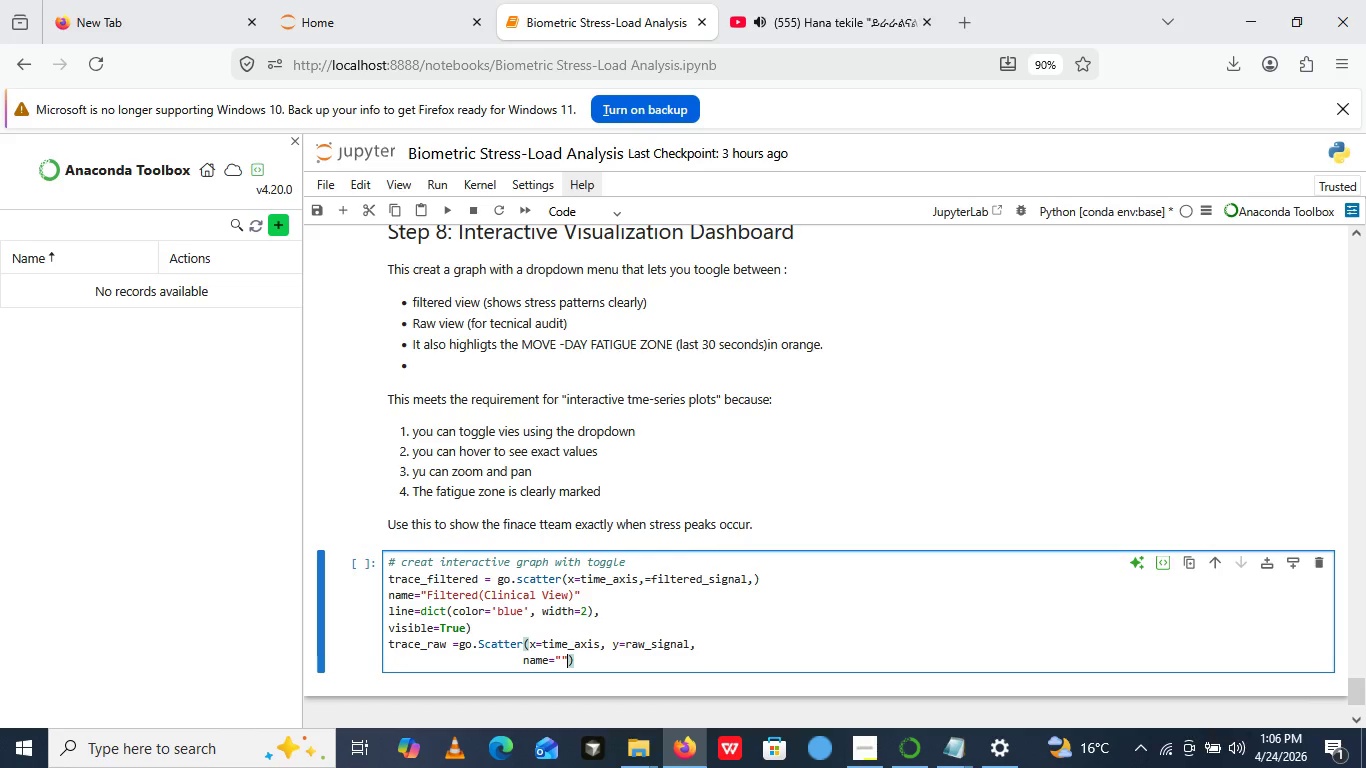 
key(ArrowLeft)
 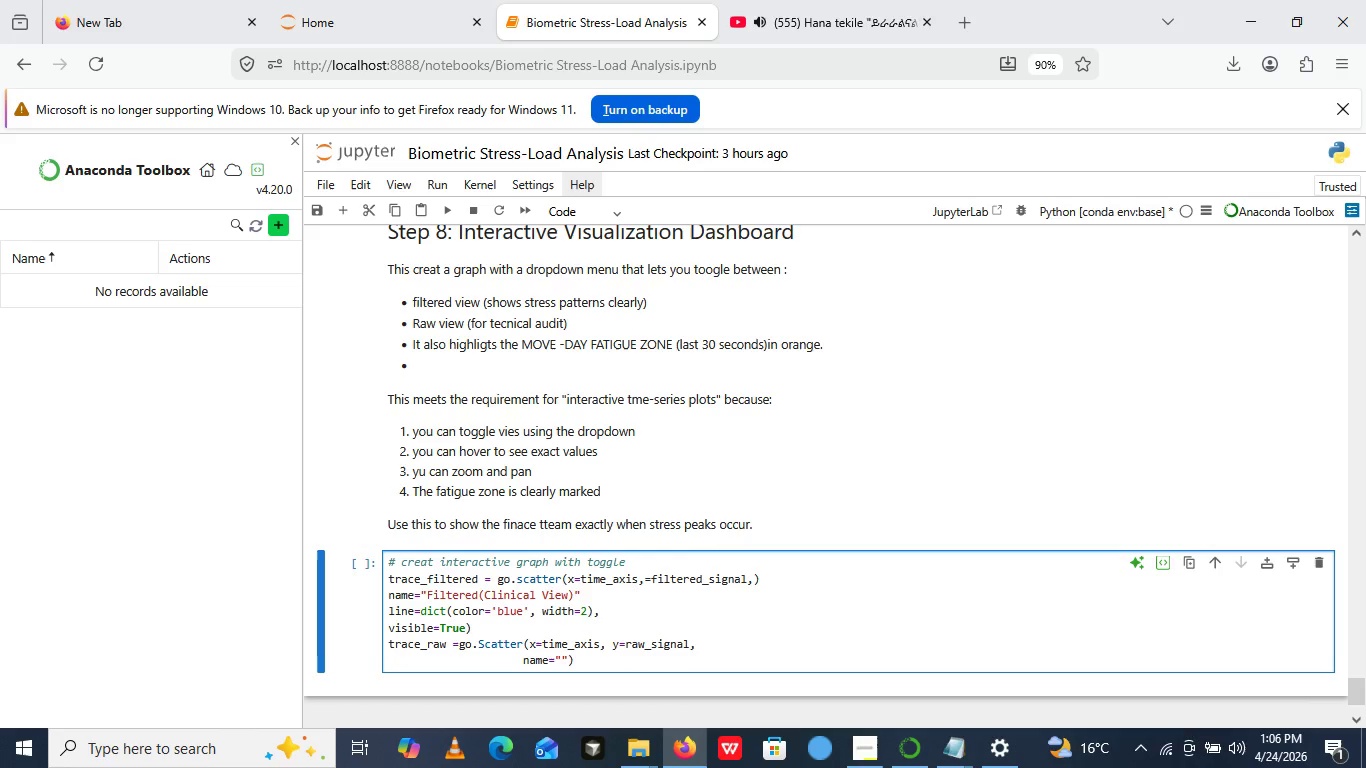 
type(rraw()
 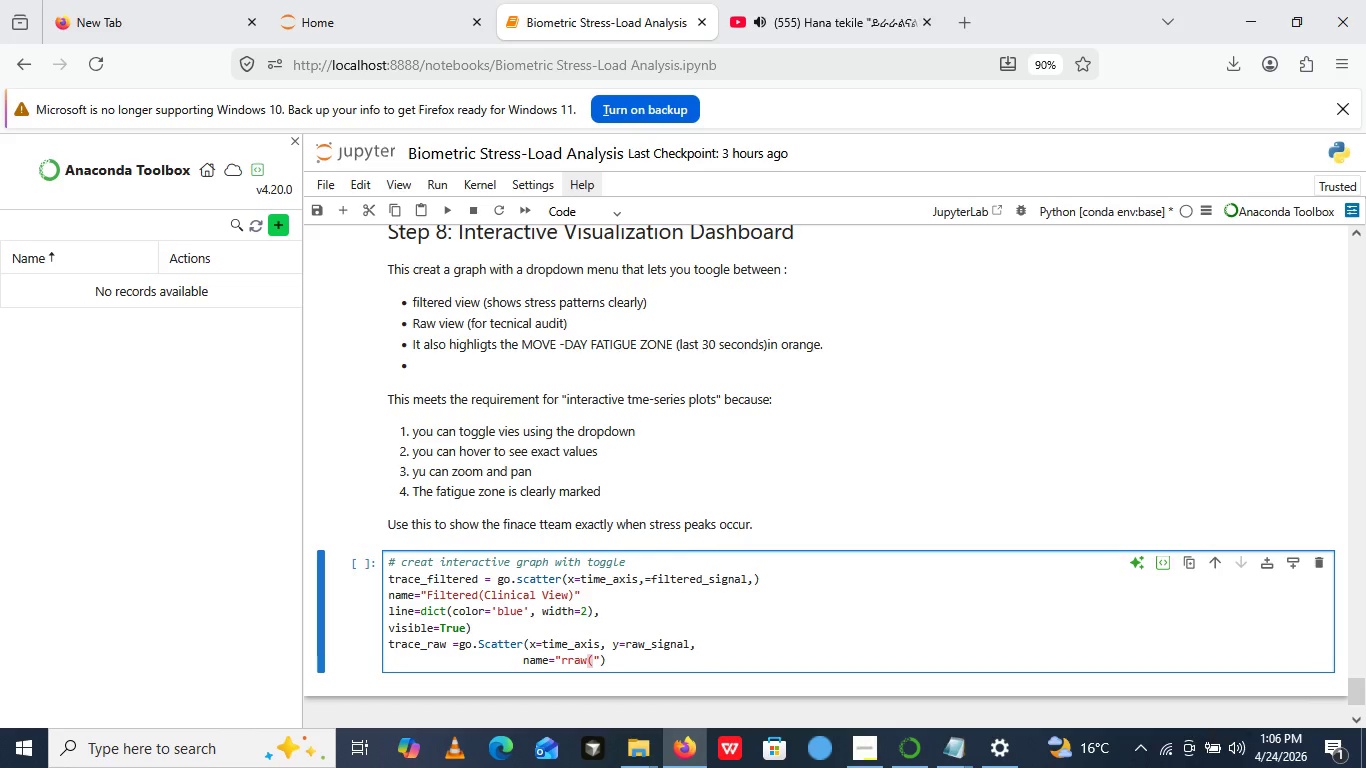 
key(ArrowLeft)
 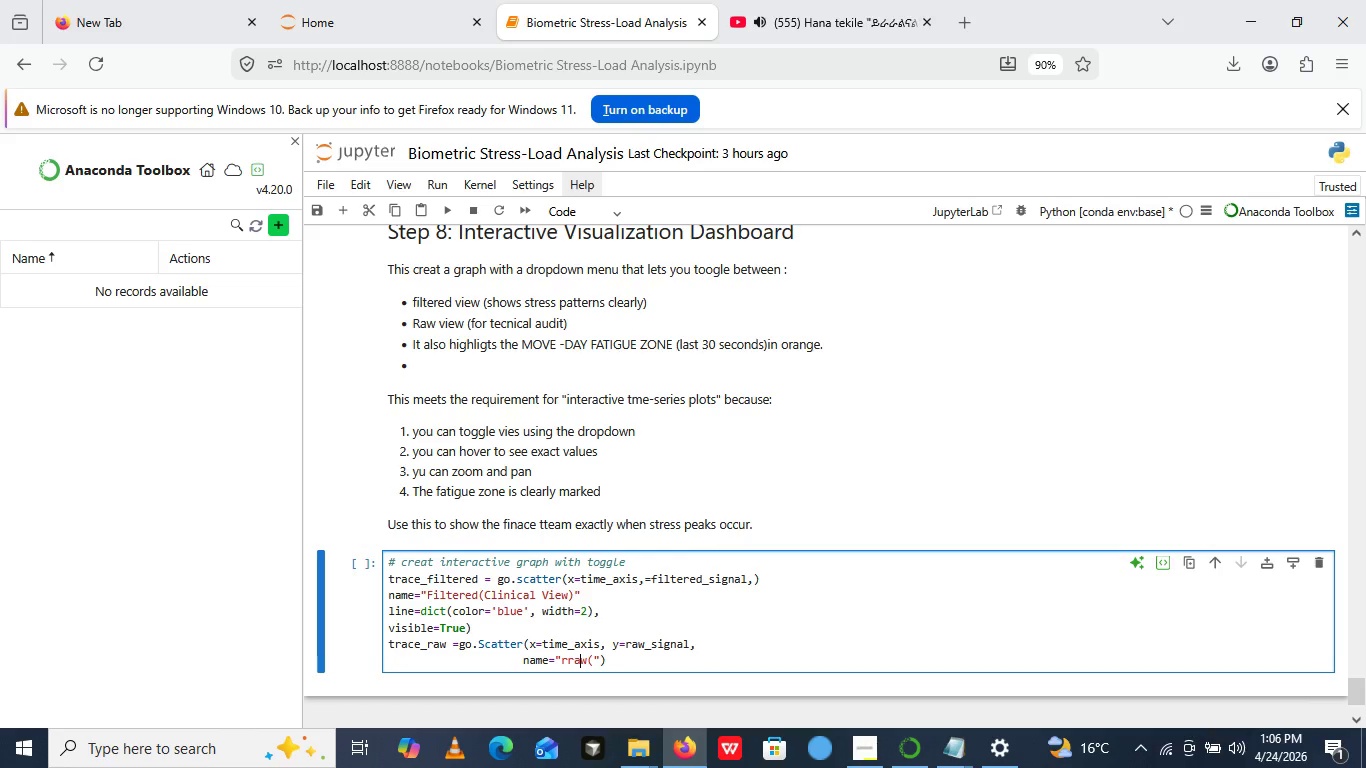 
key(ArrowLeft)
 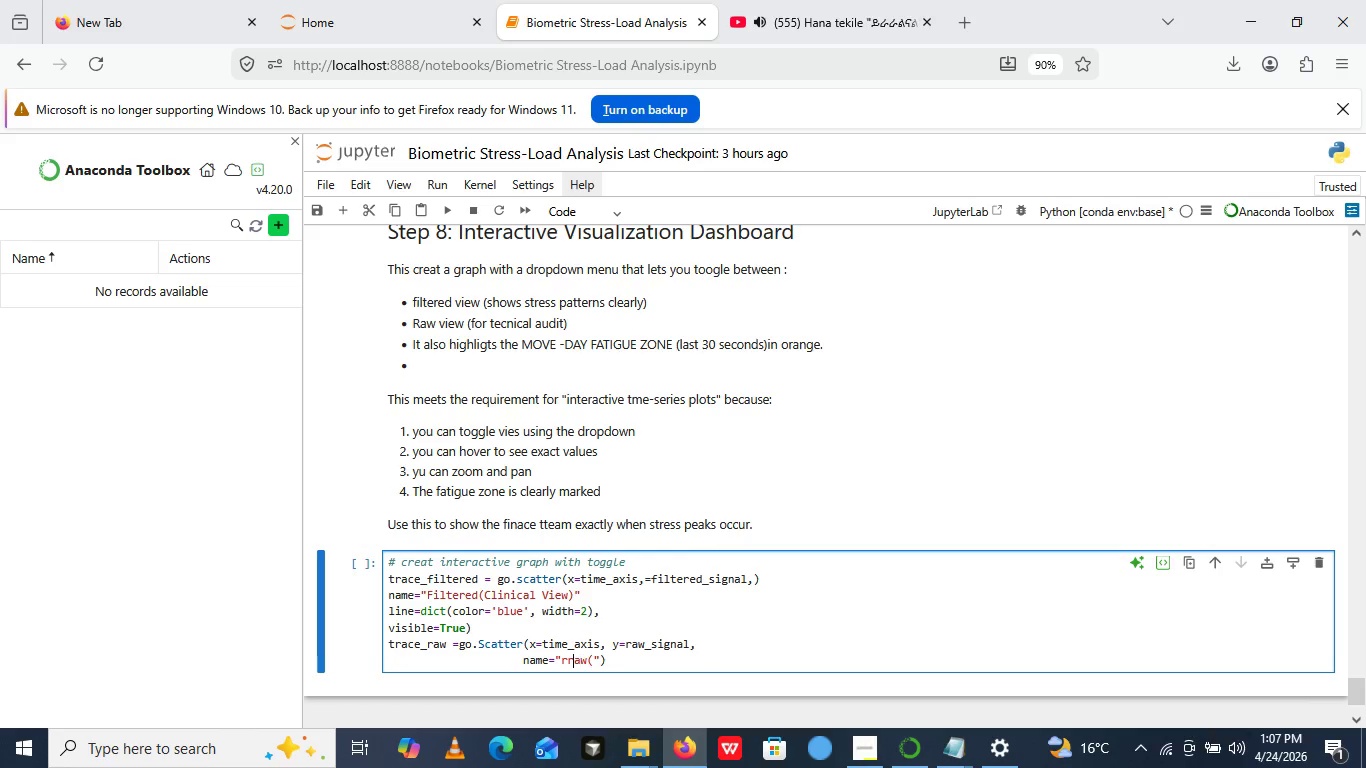 
key(ArrowLeft)
 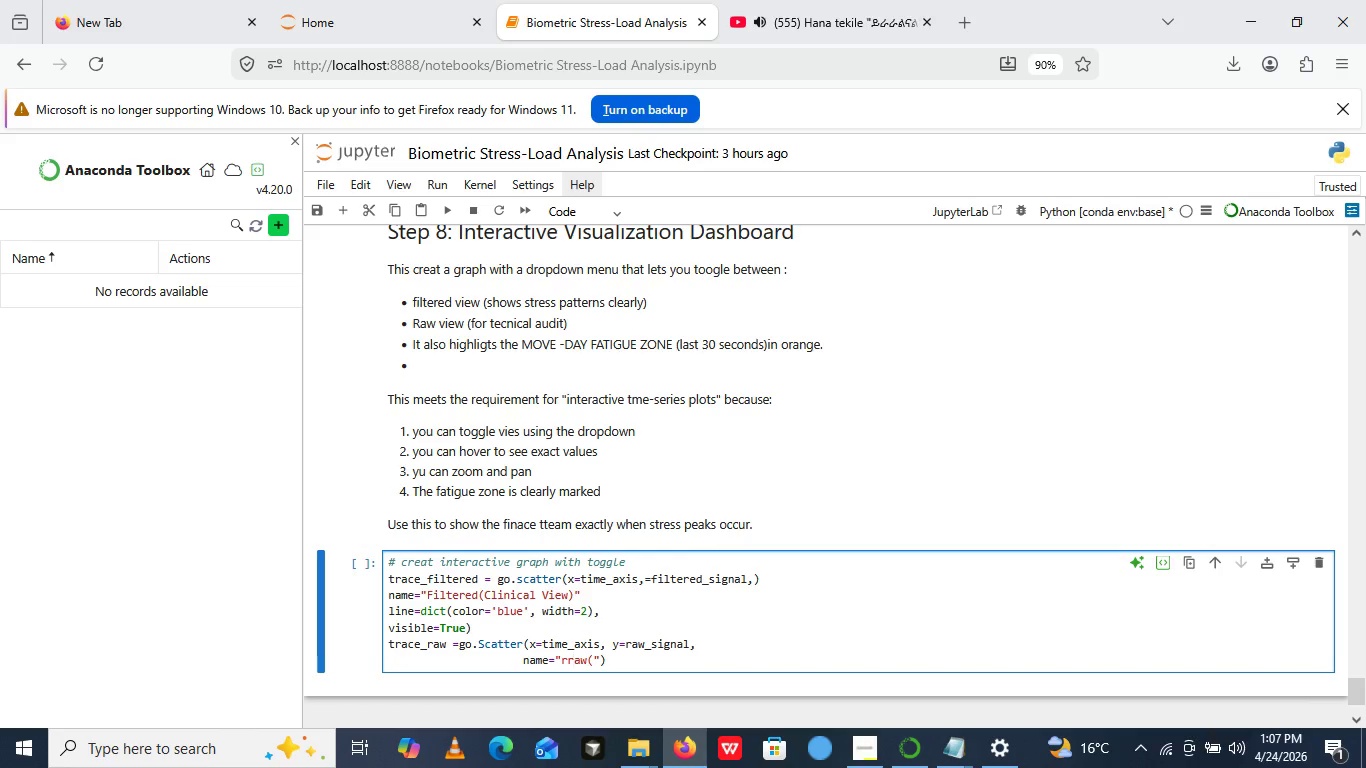 
key(Backspace)
 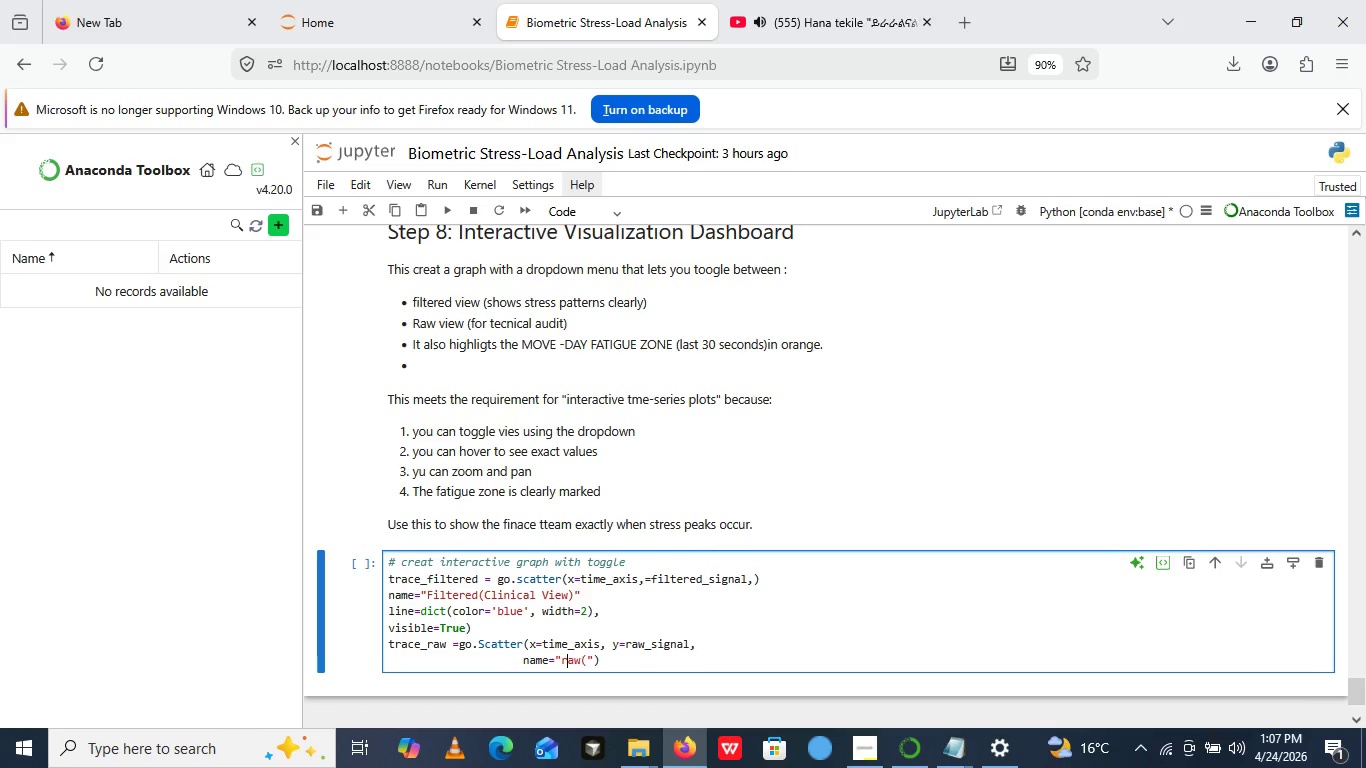 
key(ArrowRight)
 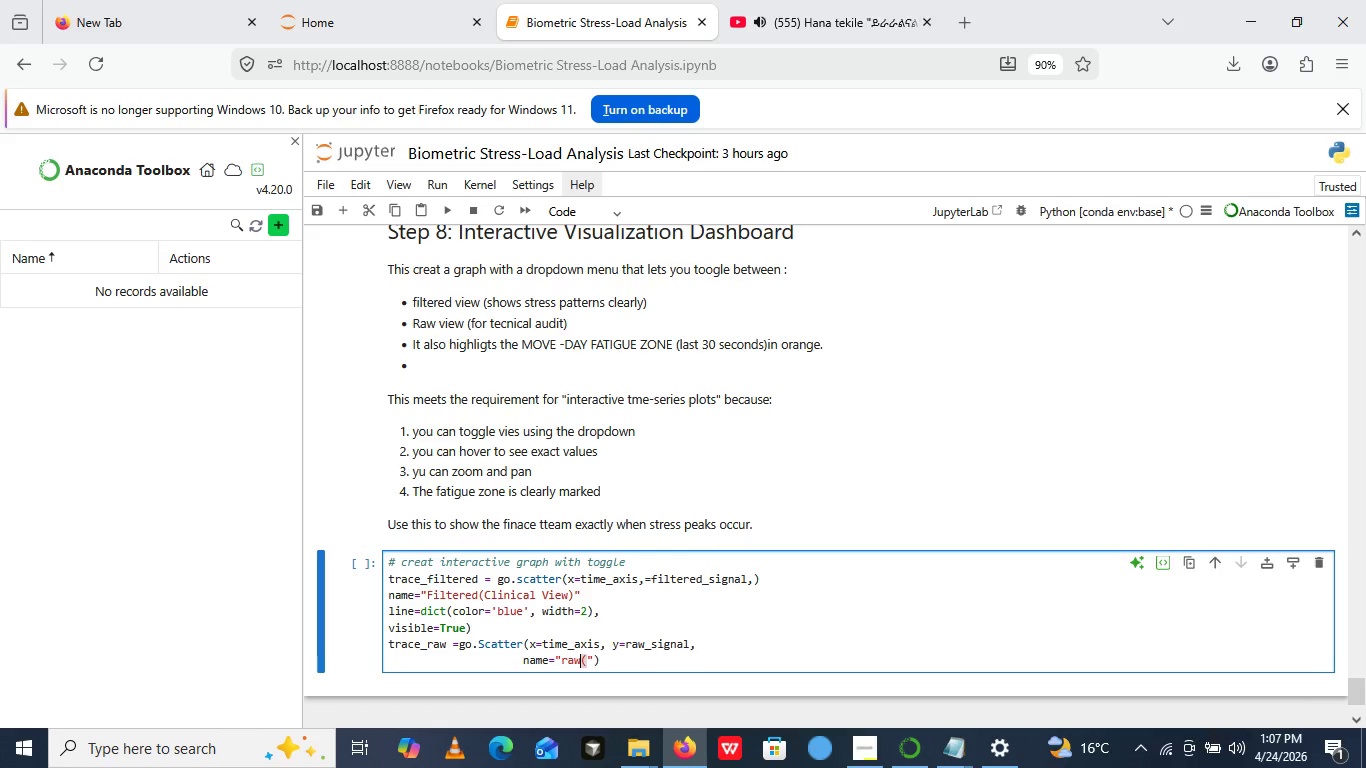 
key(ArrowRight)
 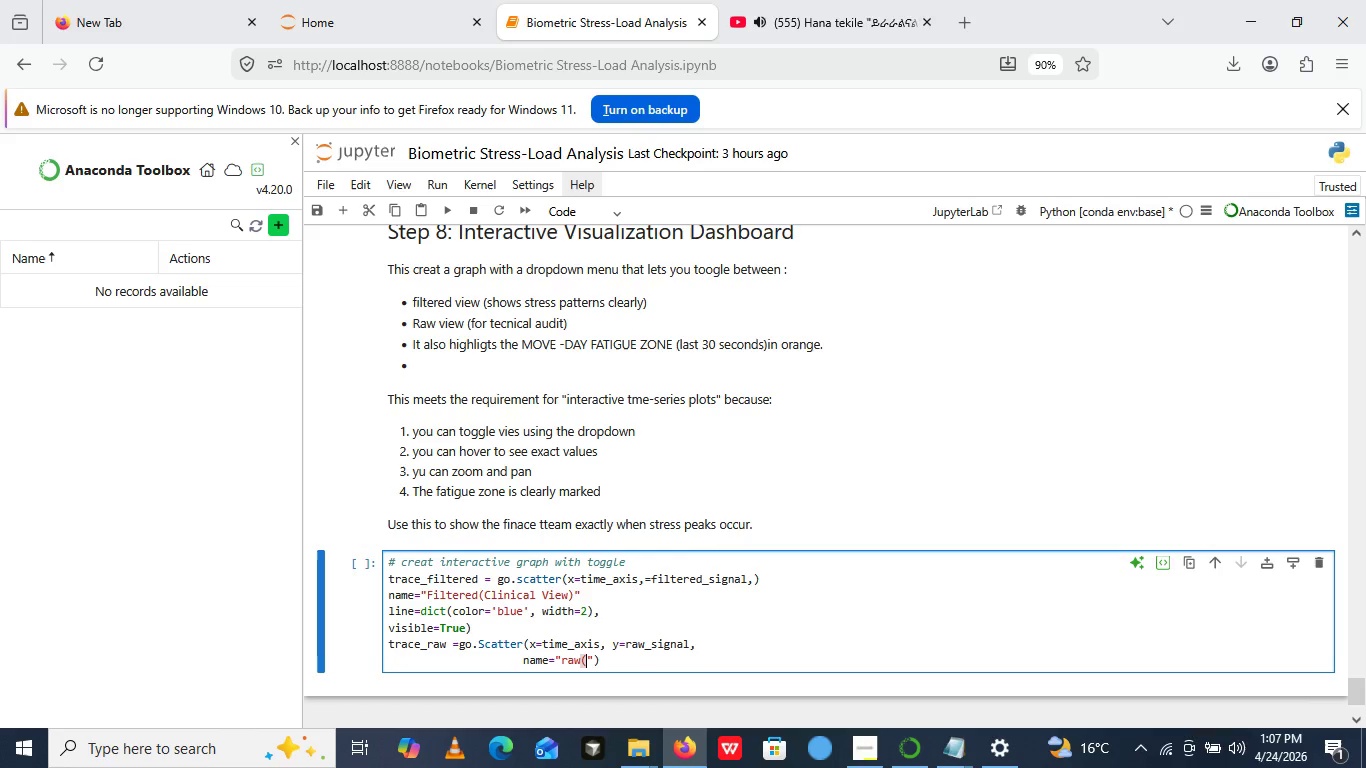 
key(ArrowRight)
 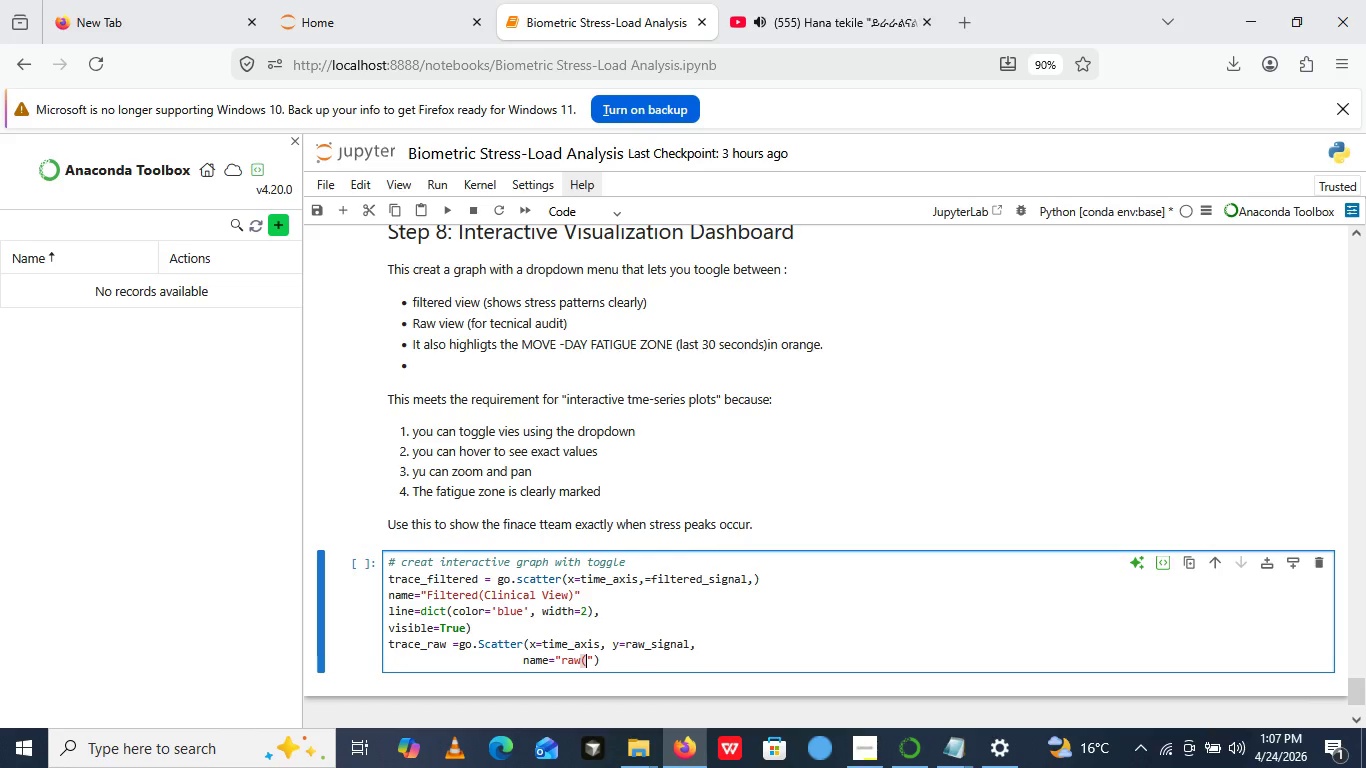 
type(Audit)
 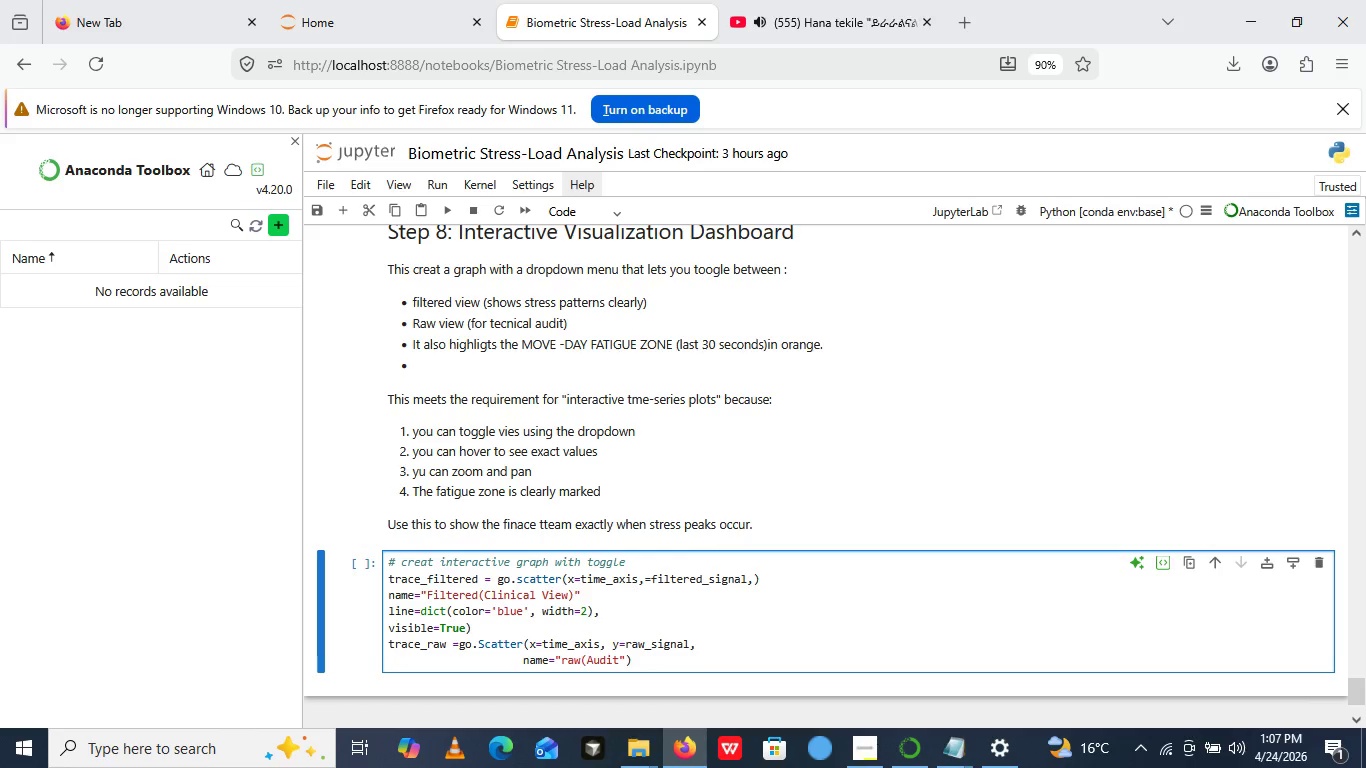 
wait(5.53)
 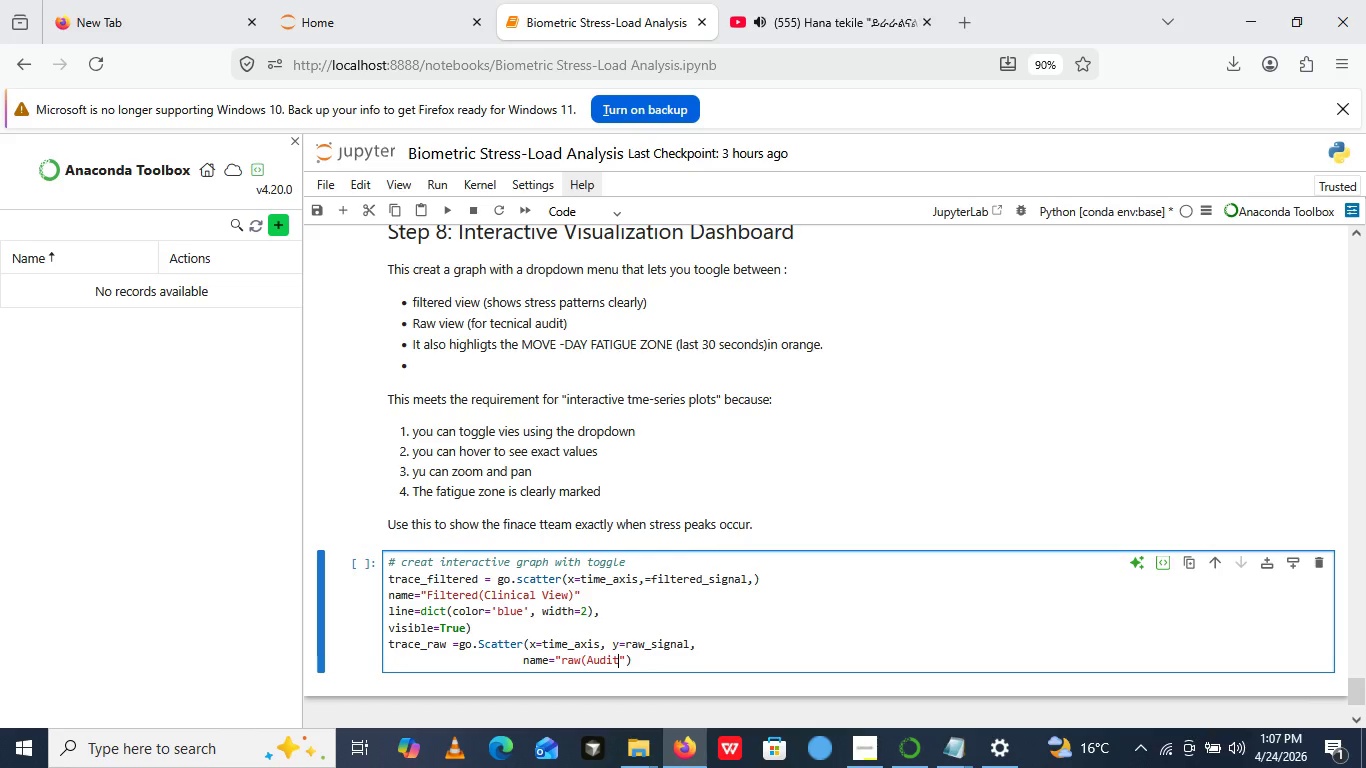 
key(ArrowRight)
 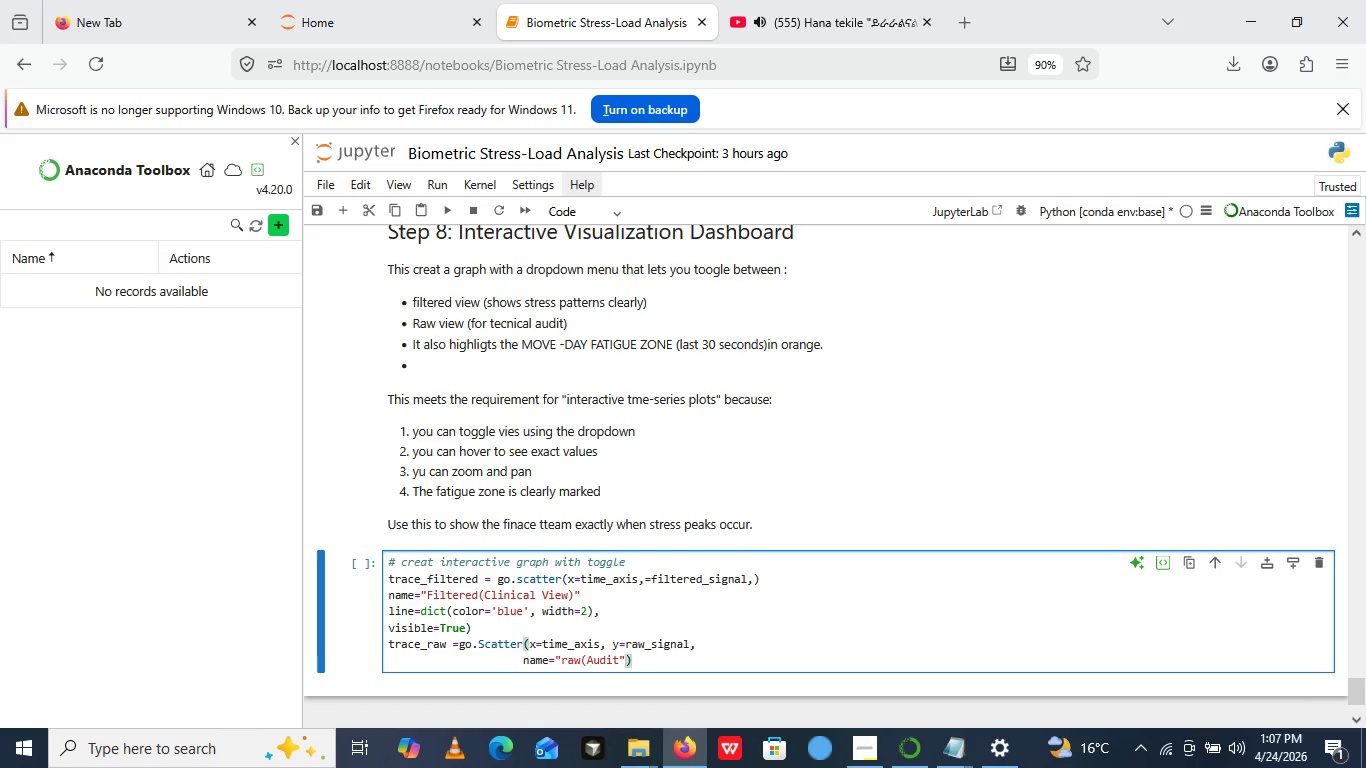 
key(Backspace)
type( veiw)
key(Backspace)
 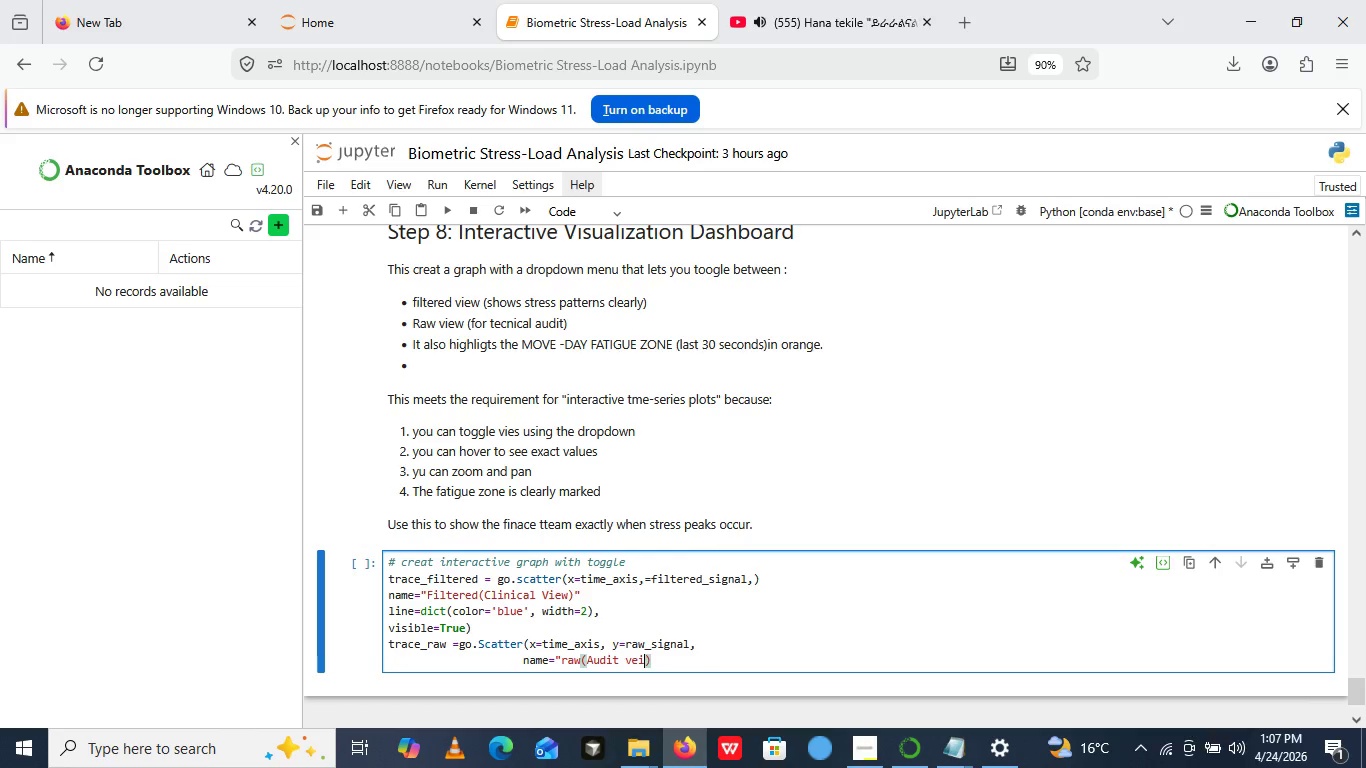 
type(w)
key(Backspace)
key(Backspace)
key(Backspace)
type(iew)
 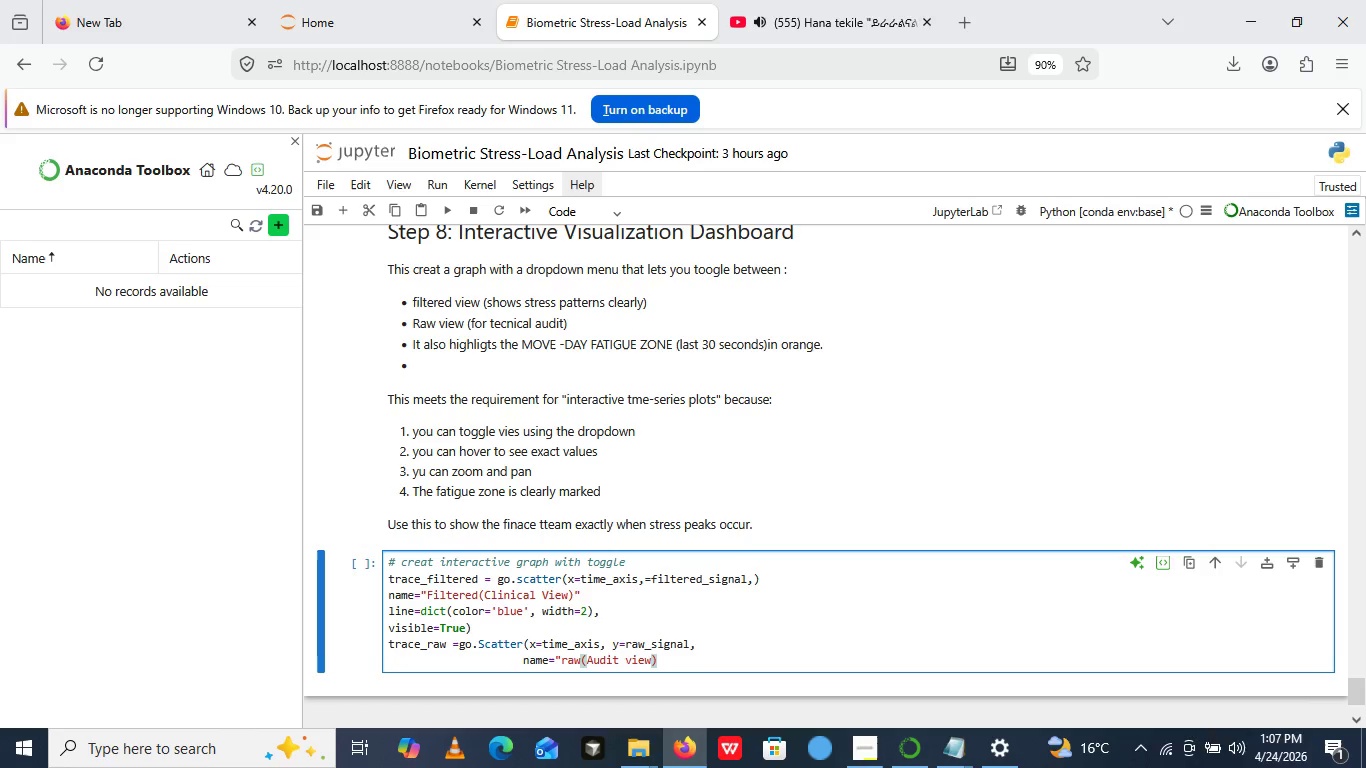 
key(ArrowRight)
 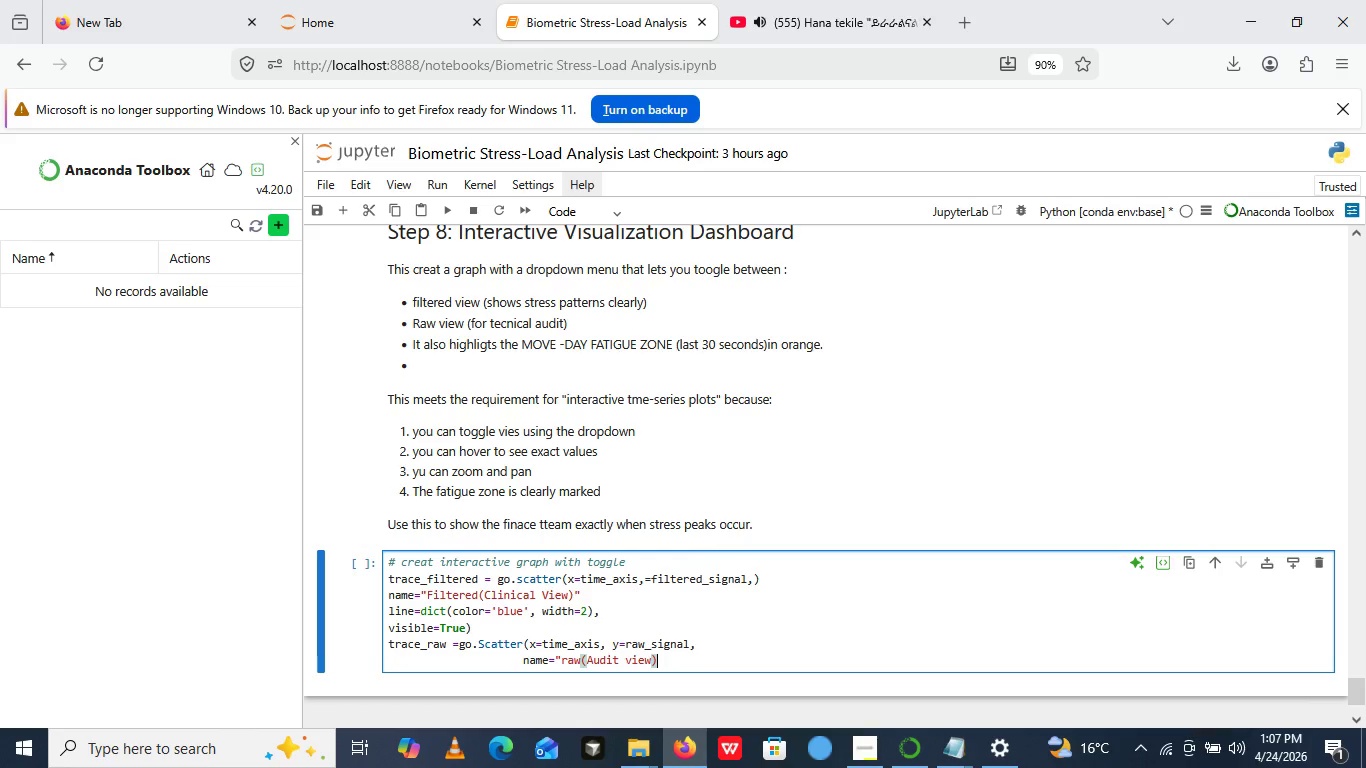 
key(Shift+Quote)
 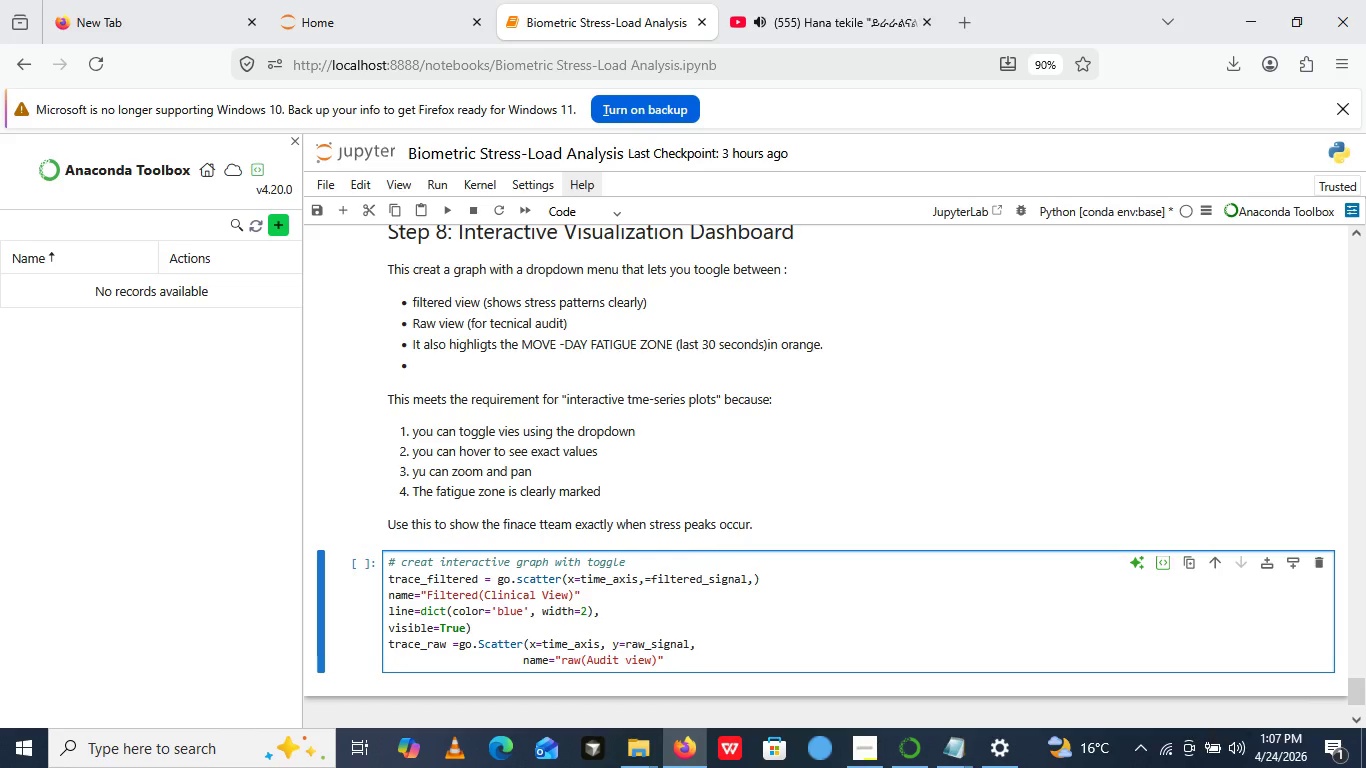 
key(ArrowRight)
 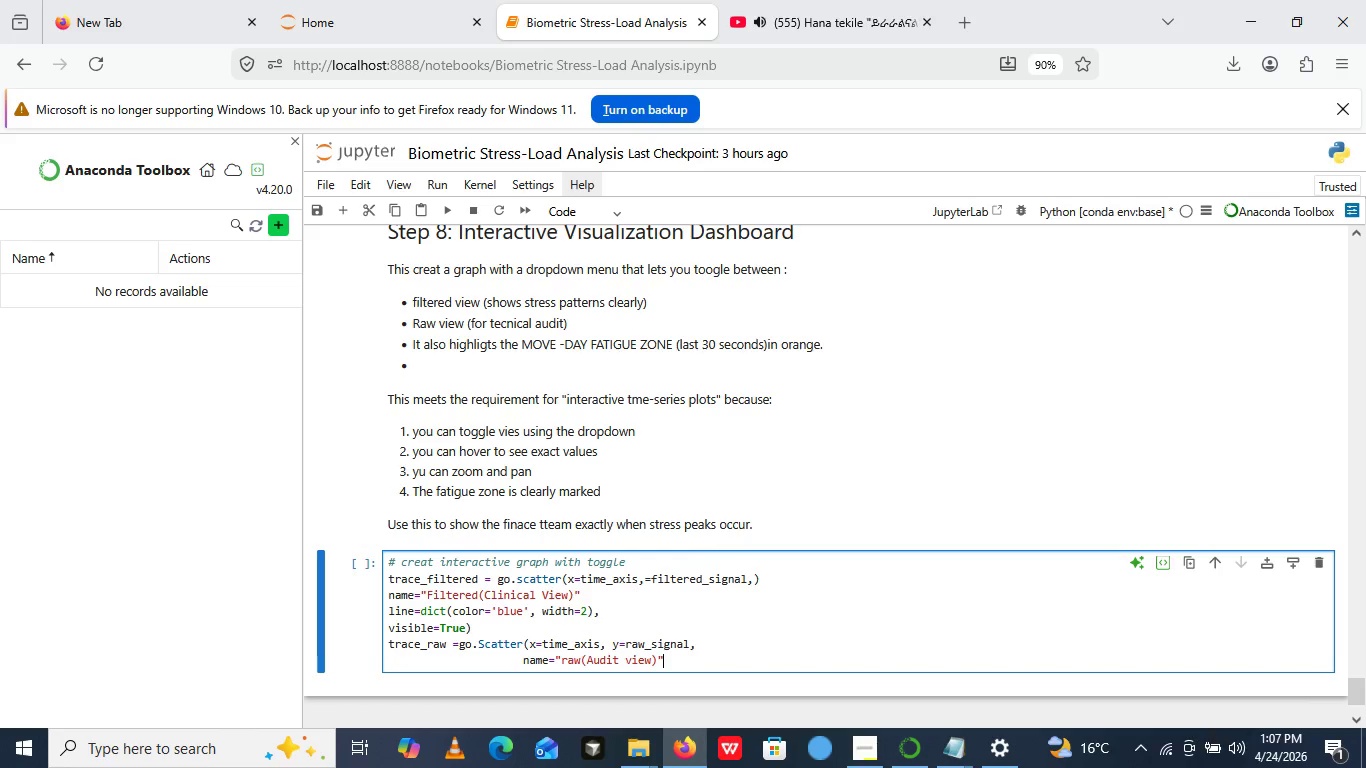 
key(Comma)
 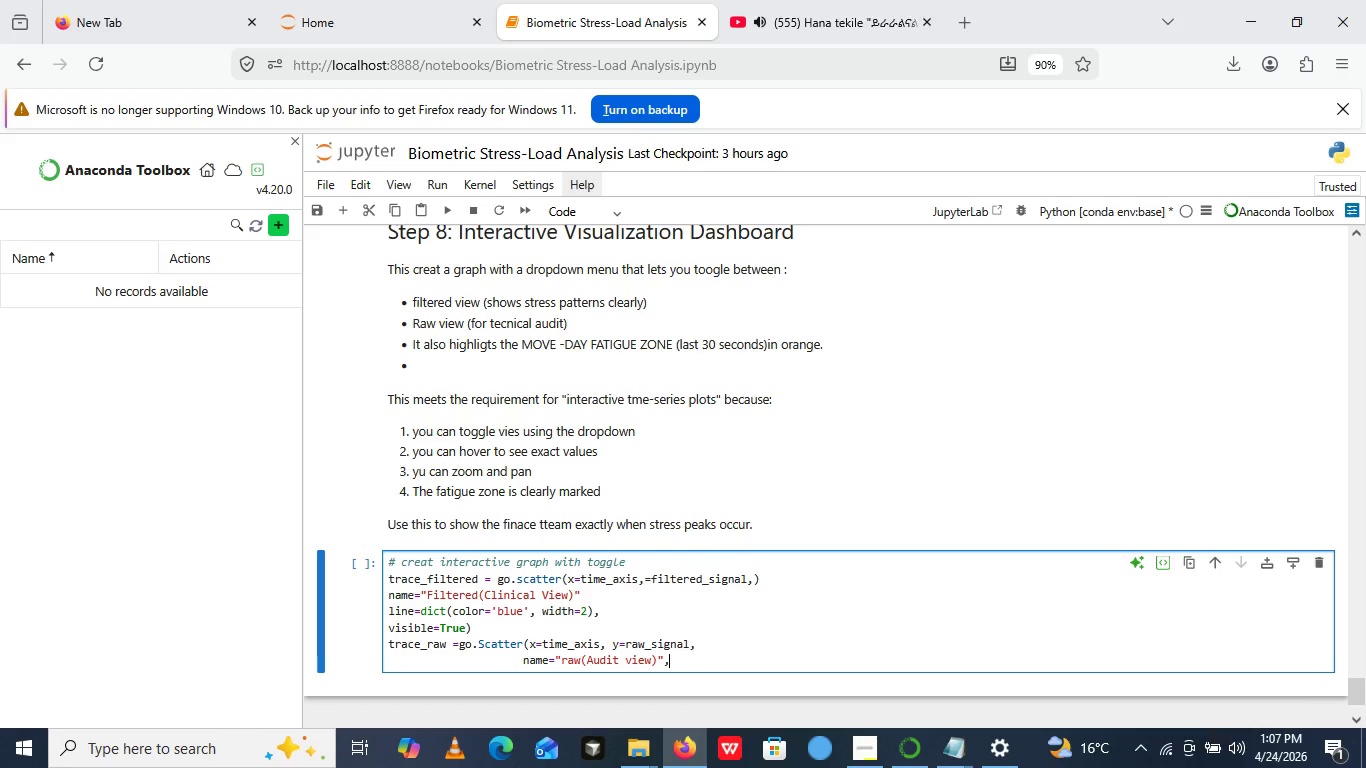 
key(Enter)
 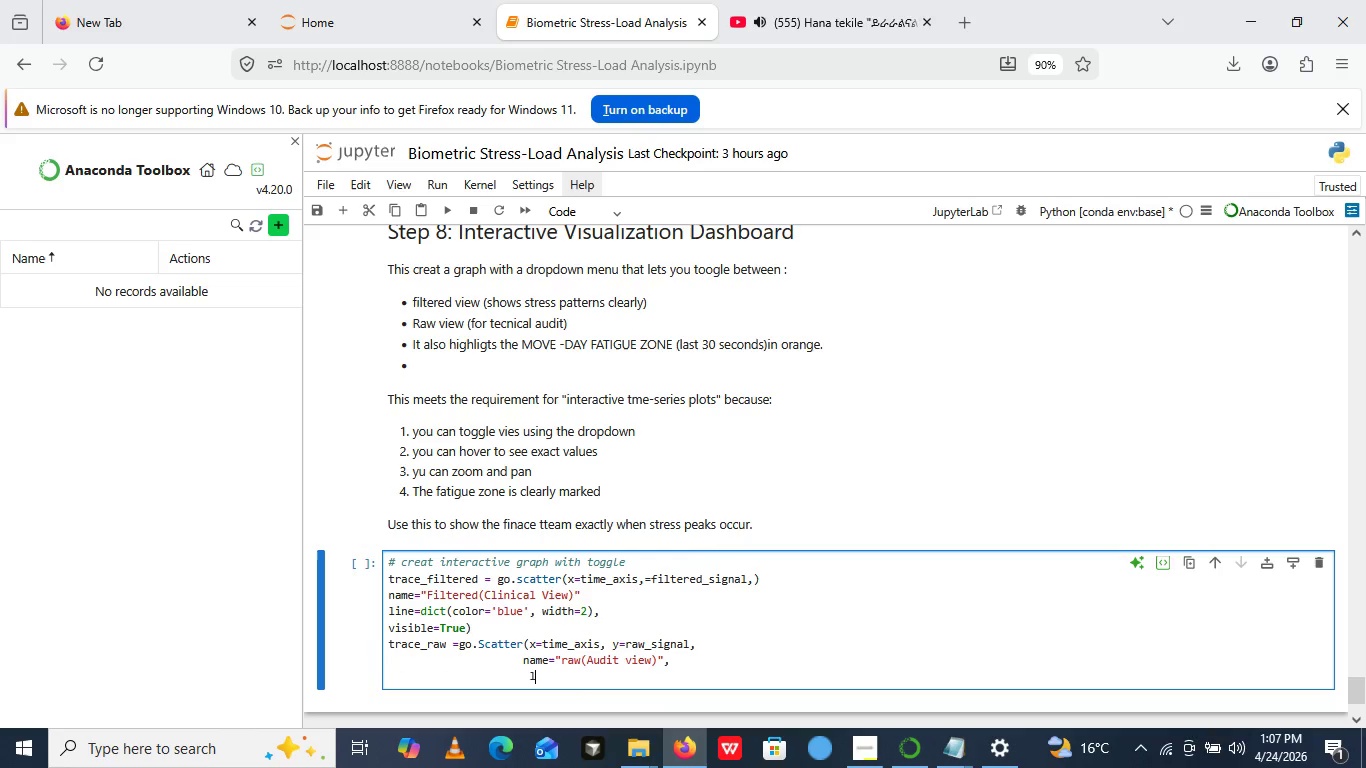 
type(line=dicit)
 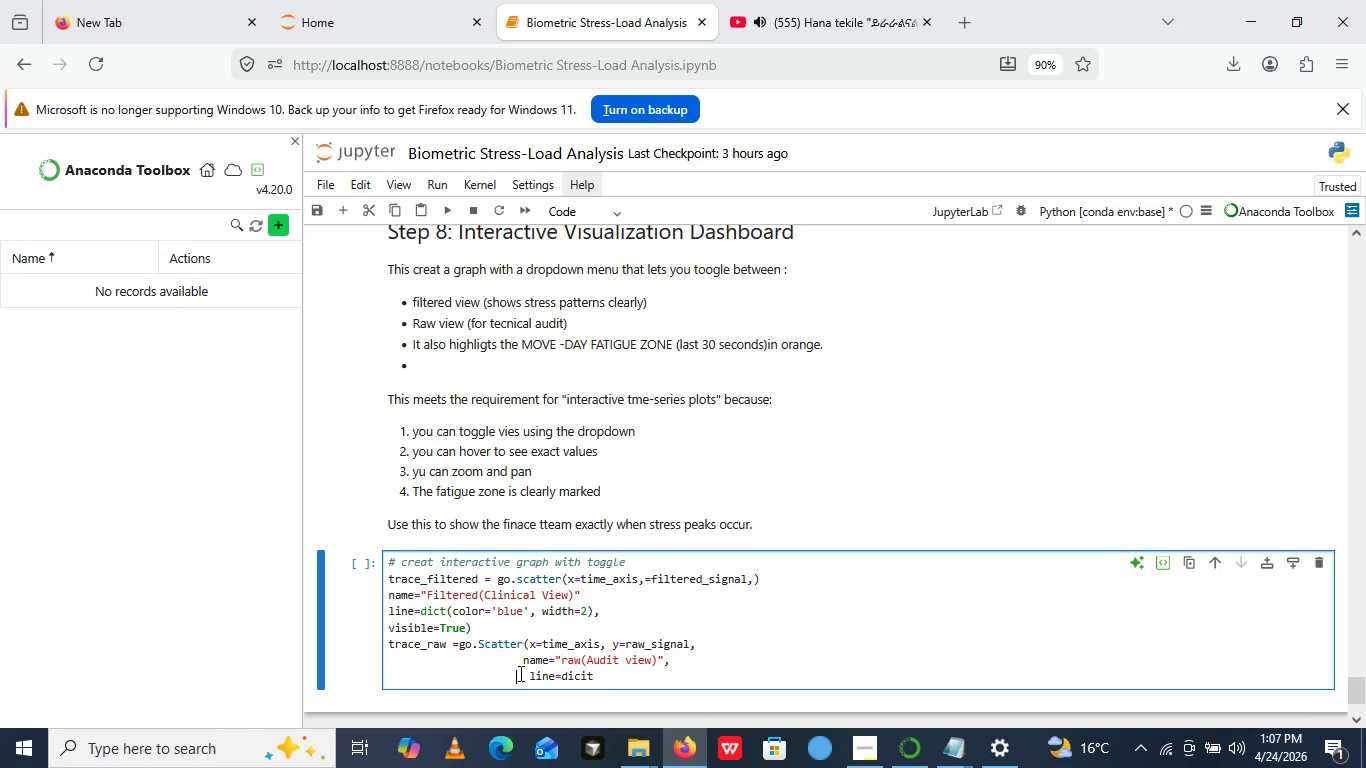 
key(Backspace)
 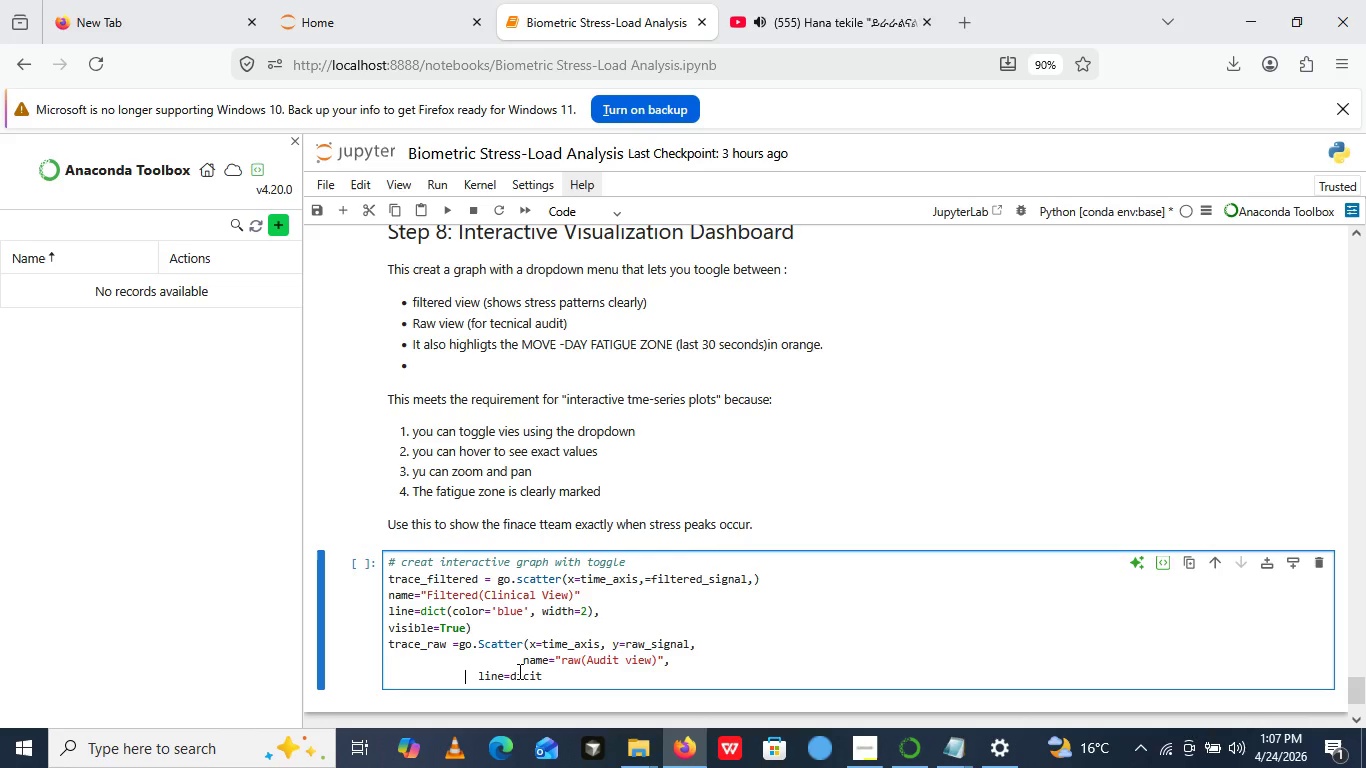 
key(Backspace)
 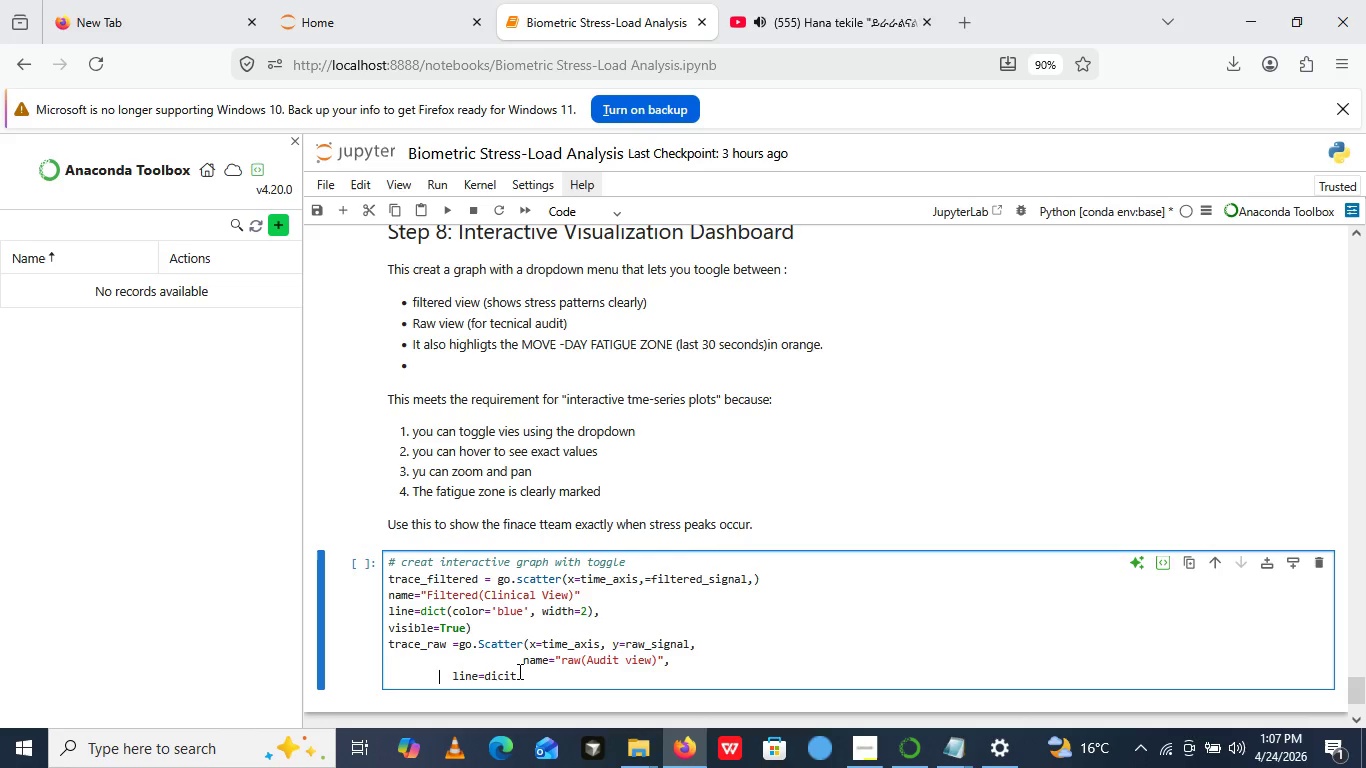 
key(Backspace)
 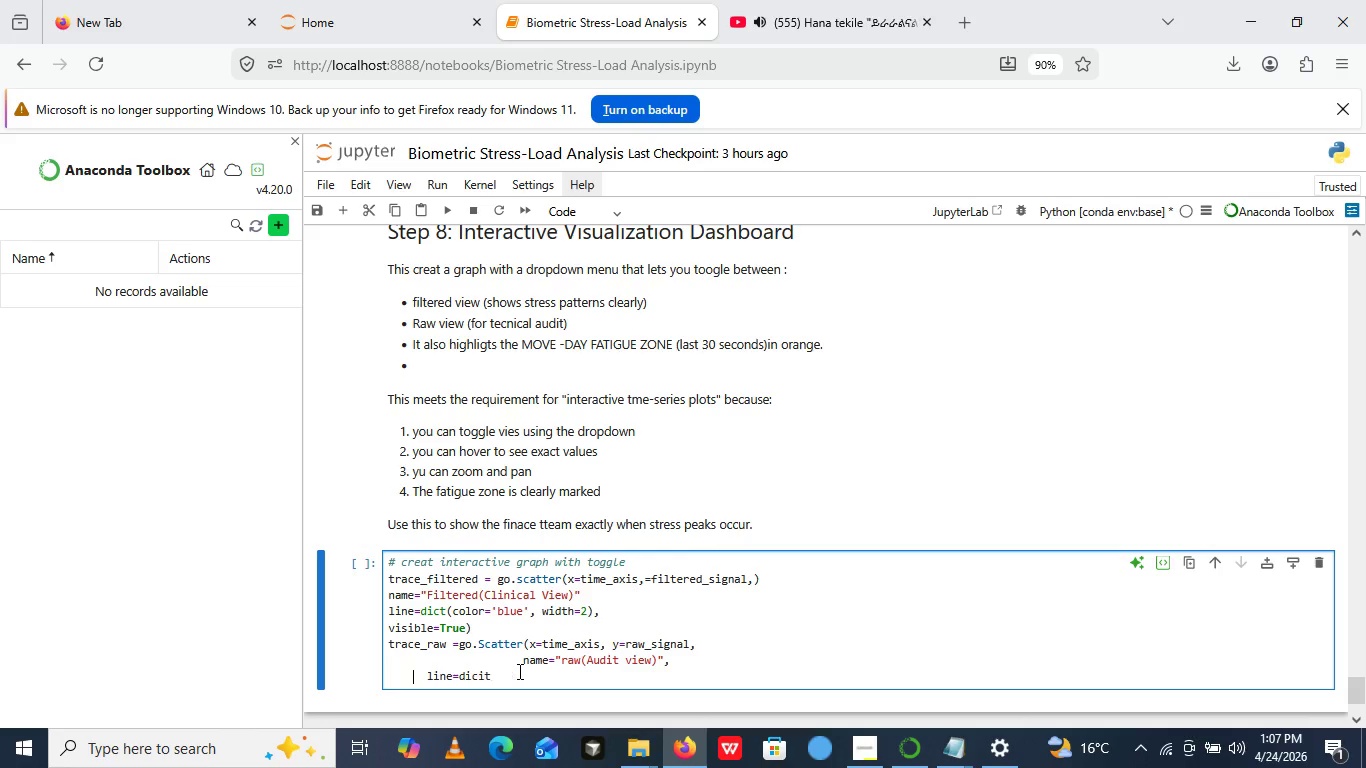 
key(Backspace)
 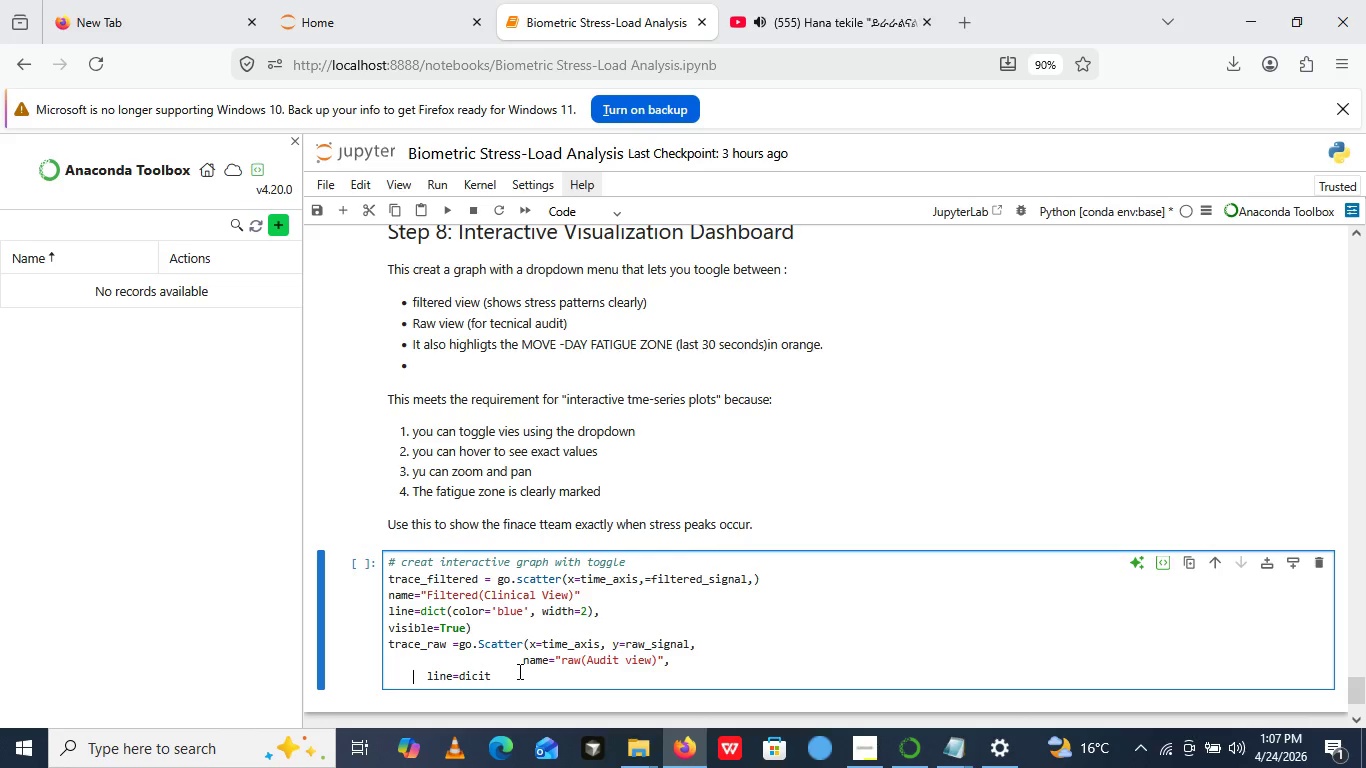 
key(Backspace)
 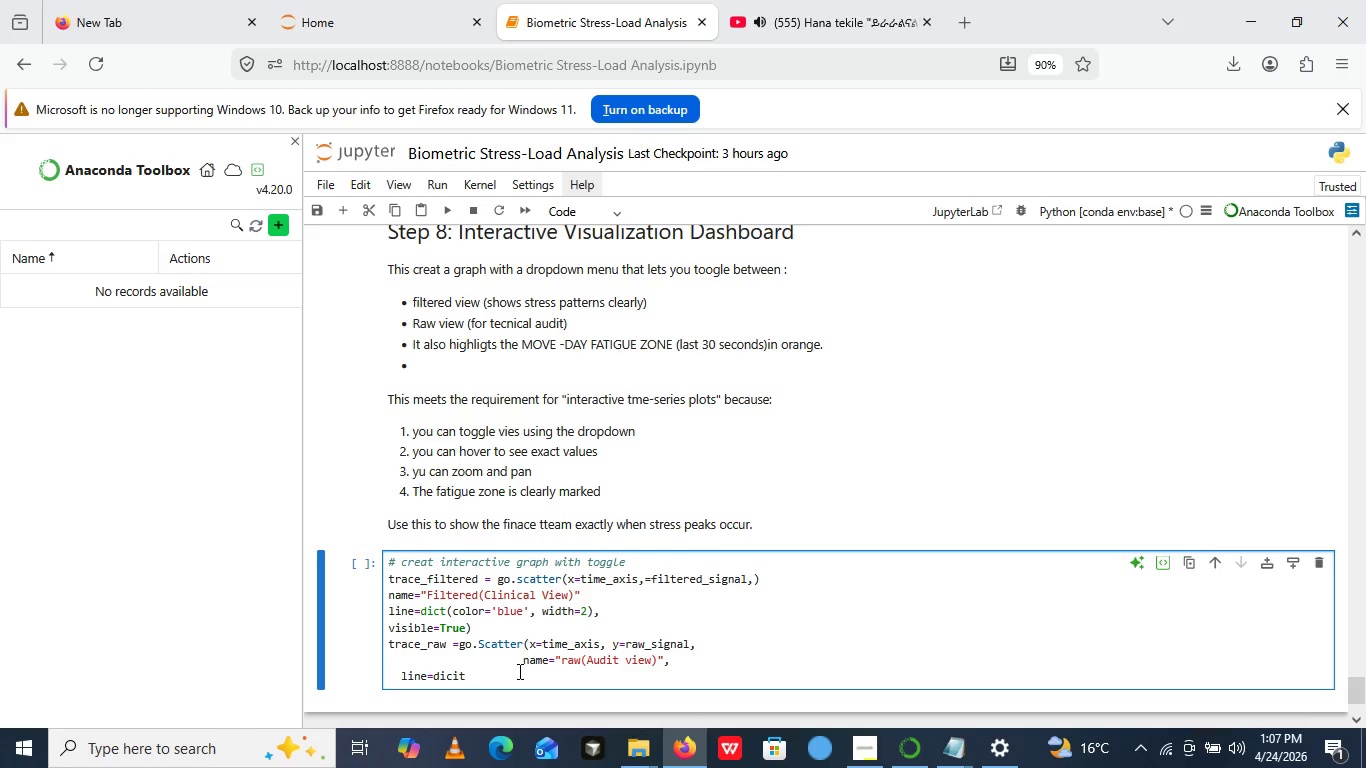 
key(ArrowRight)
 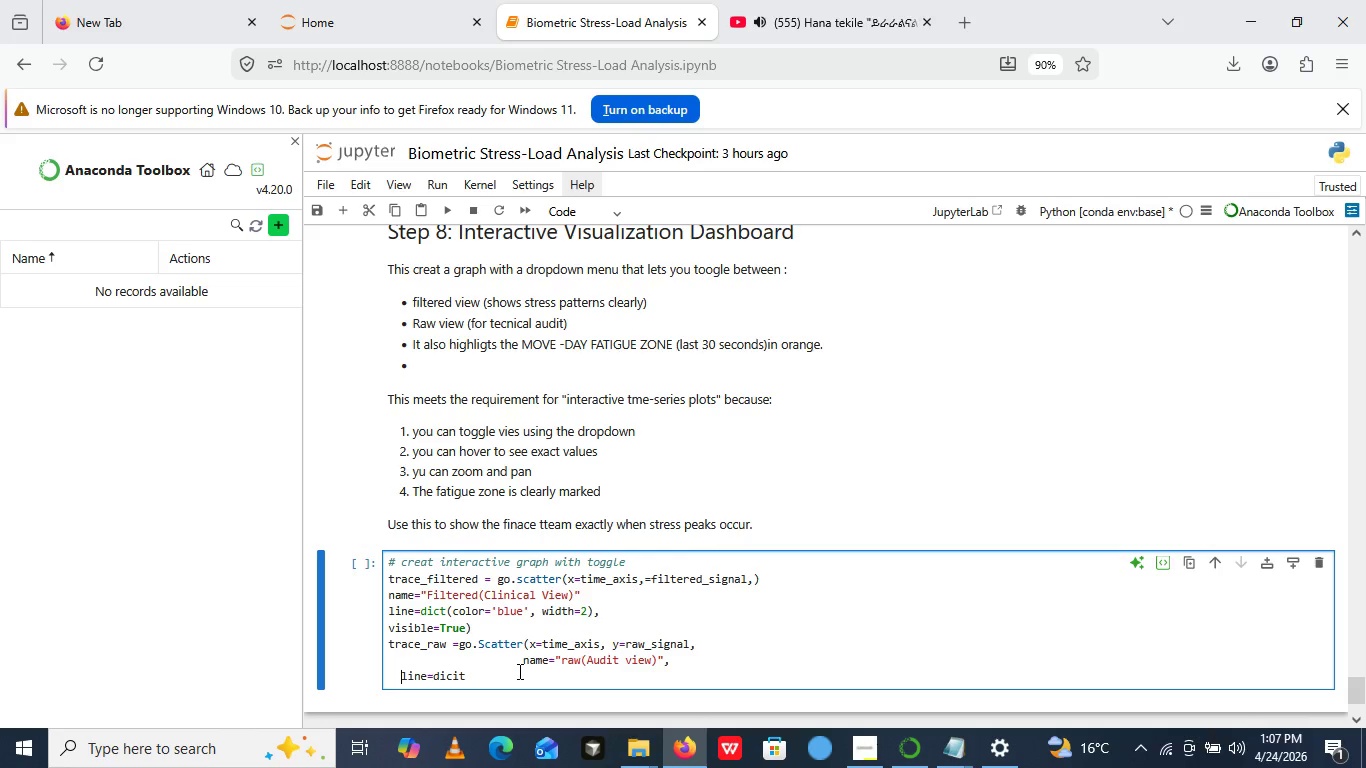 
key(ArrowRight)
 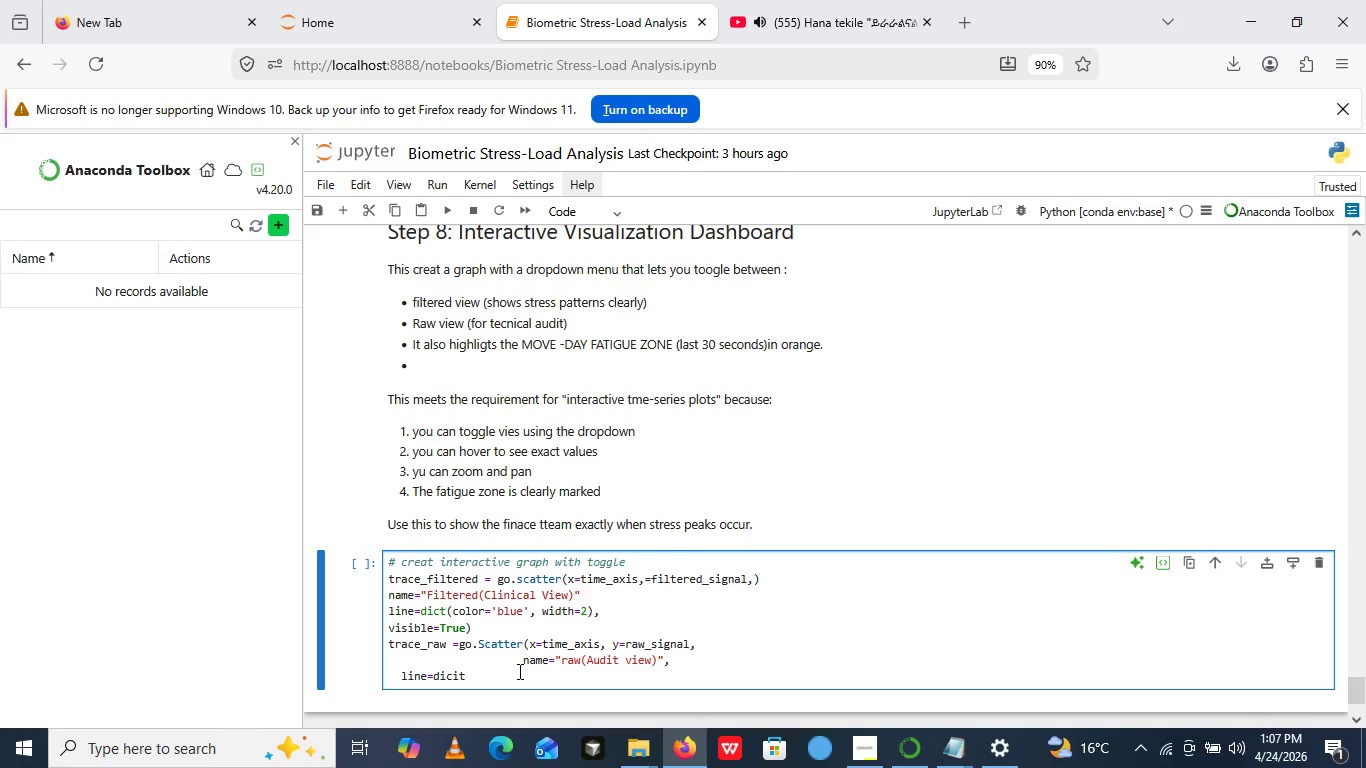 
key(Backspace)
 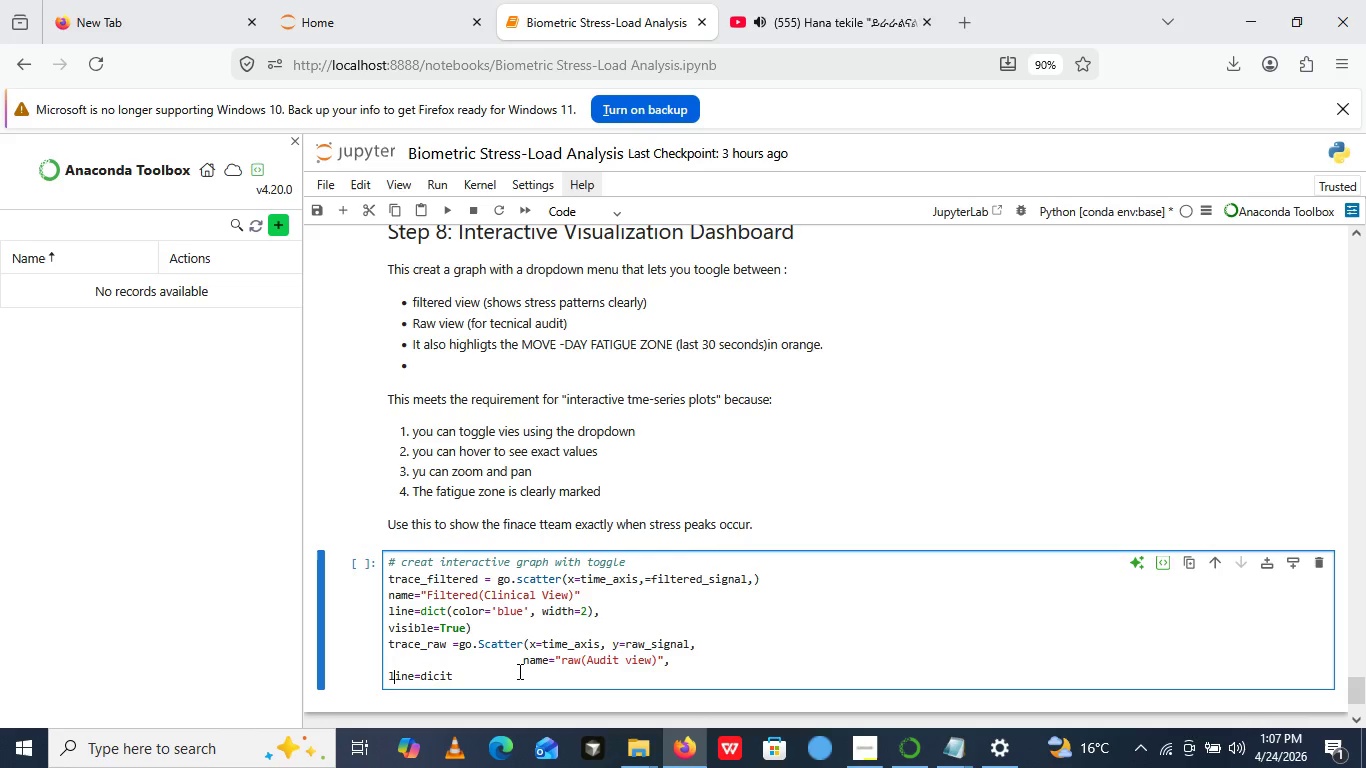 
key(ArrowRight)
 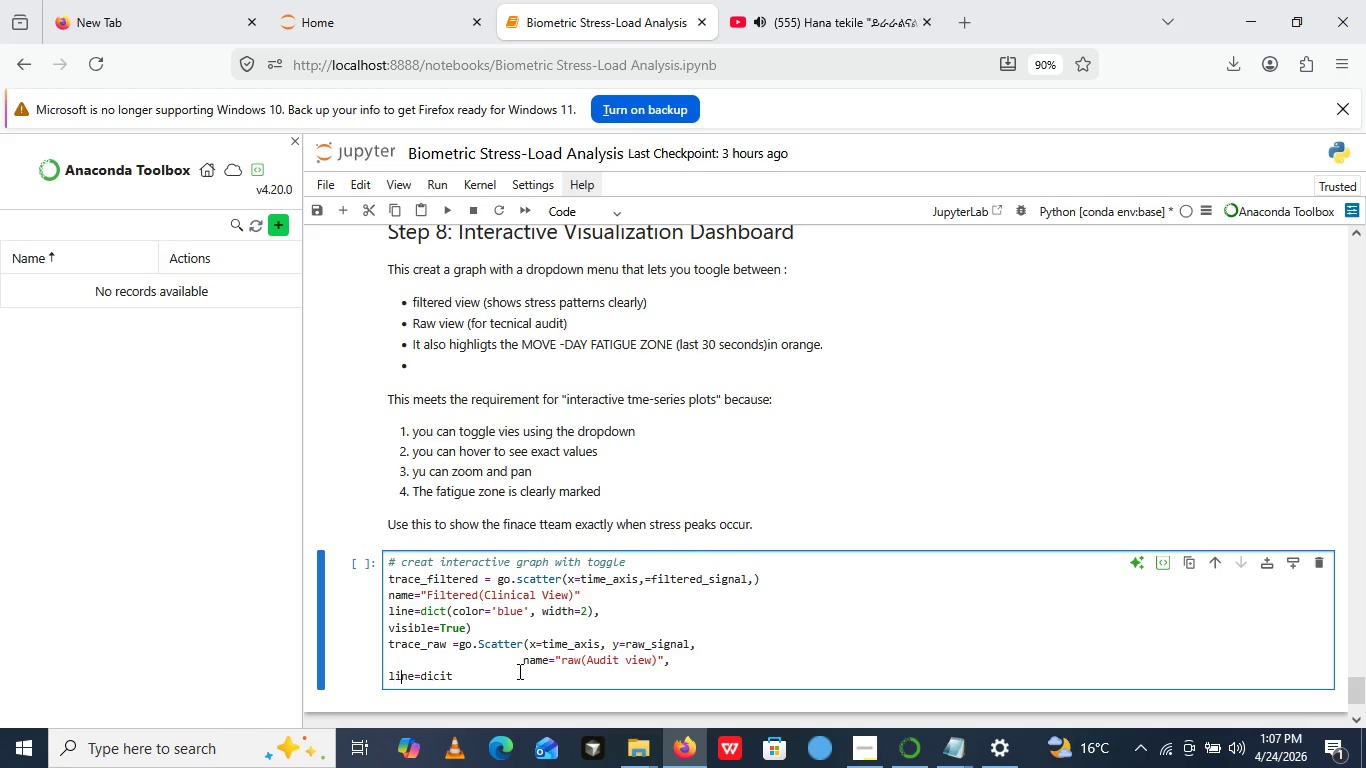 
key(ArrowRight)
 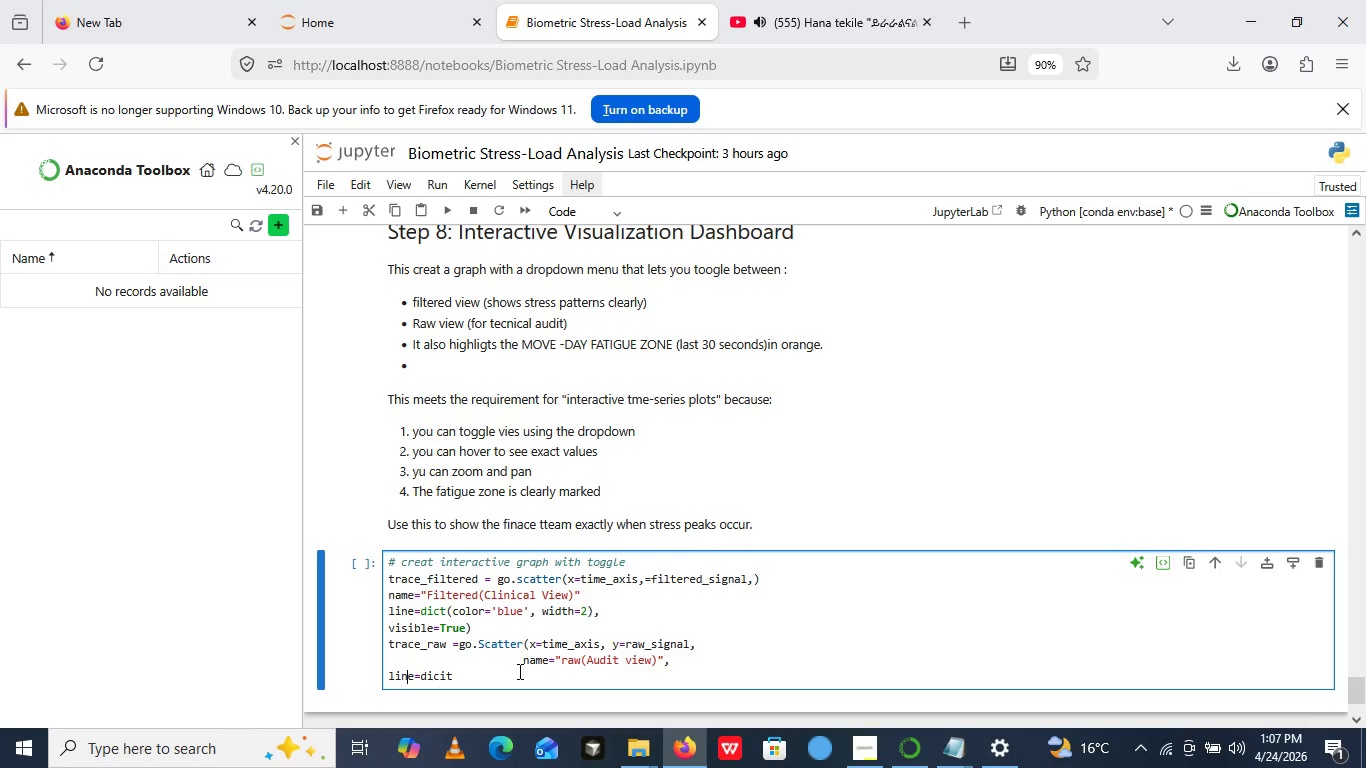 
hold_key(key=ArrowRight, duration=0.42)
 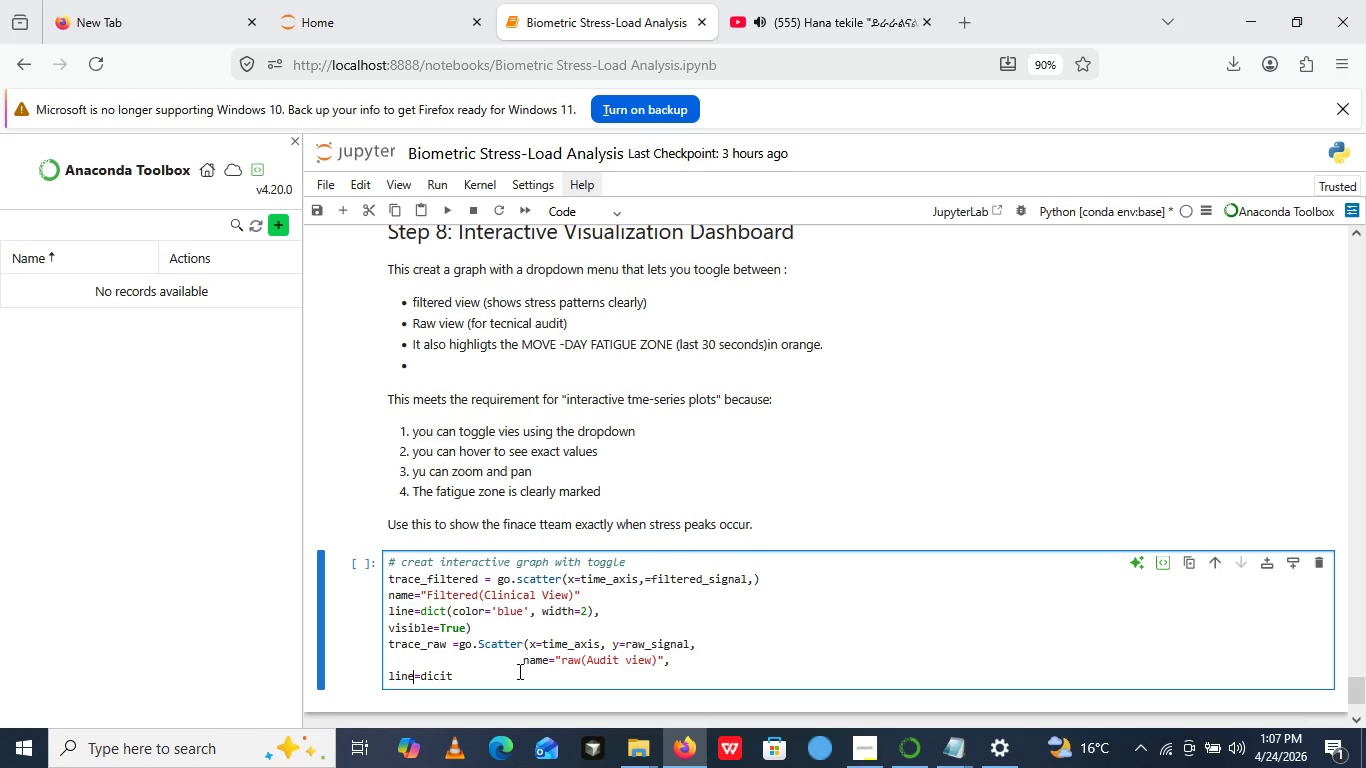 
hold_key(key=ArrowRight, duration=0.31)
 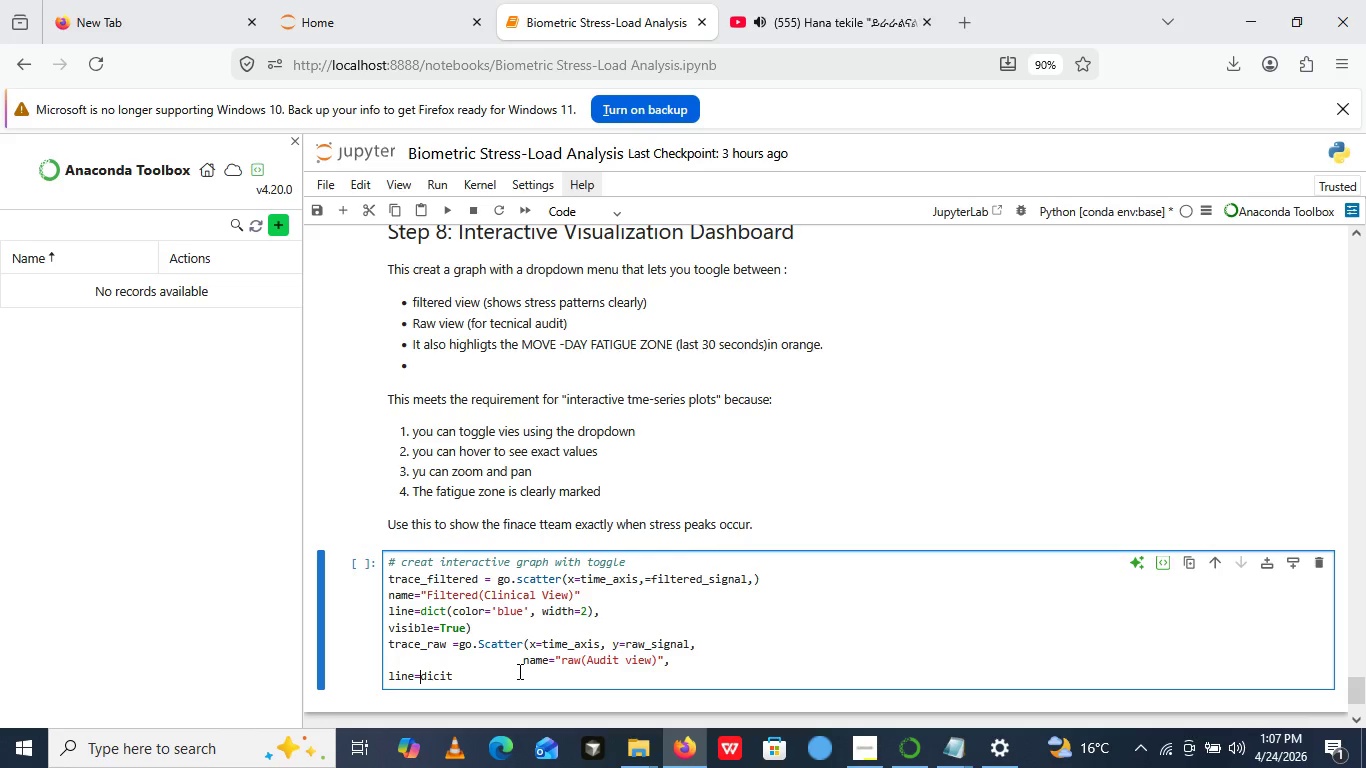 
key(ArrowRight)
 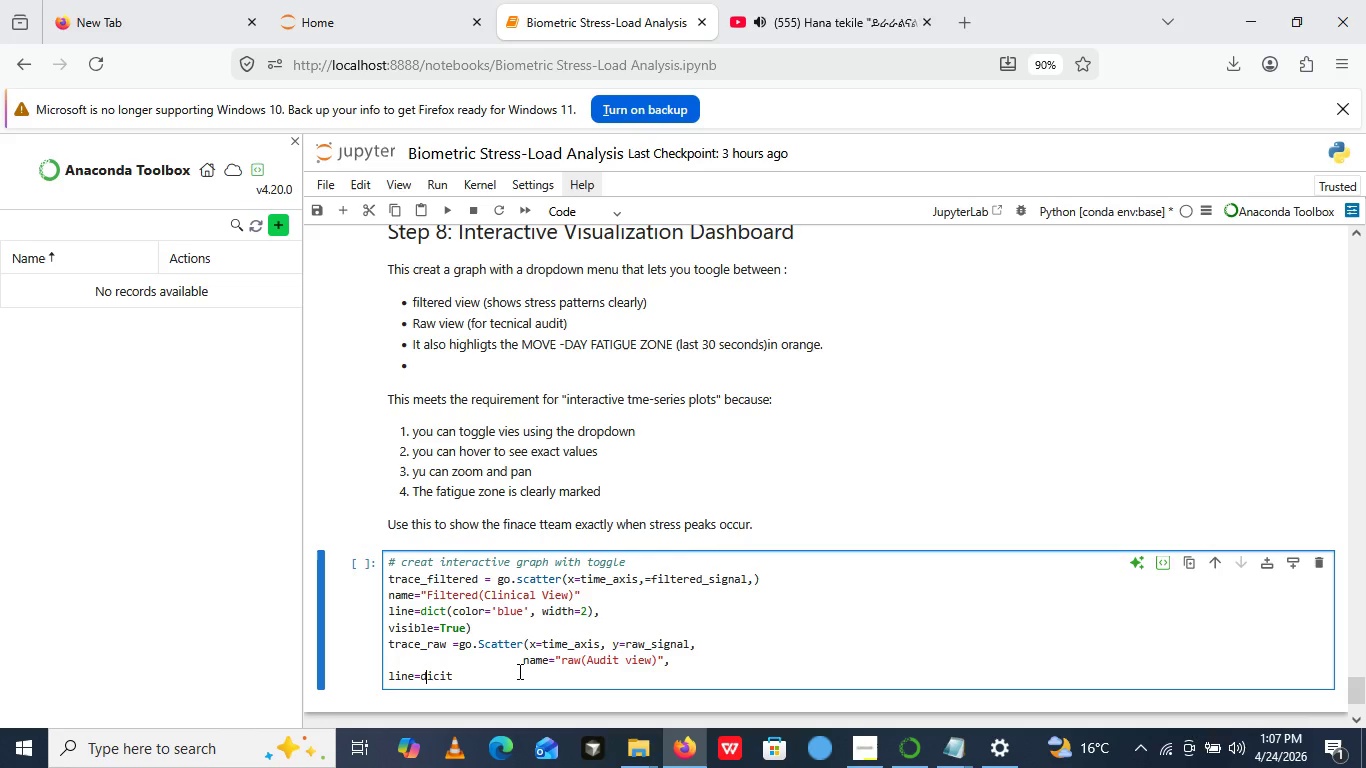 
hold_key(key=ArrowRight, duration=0.73)
 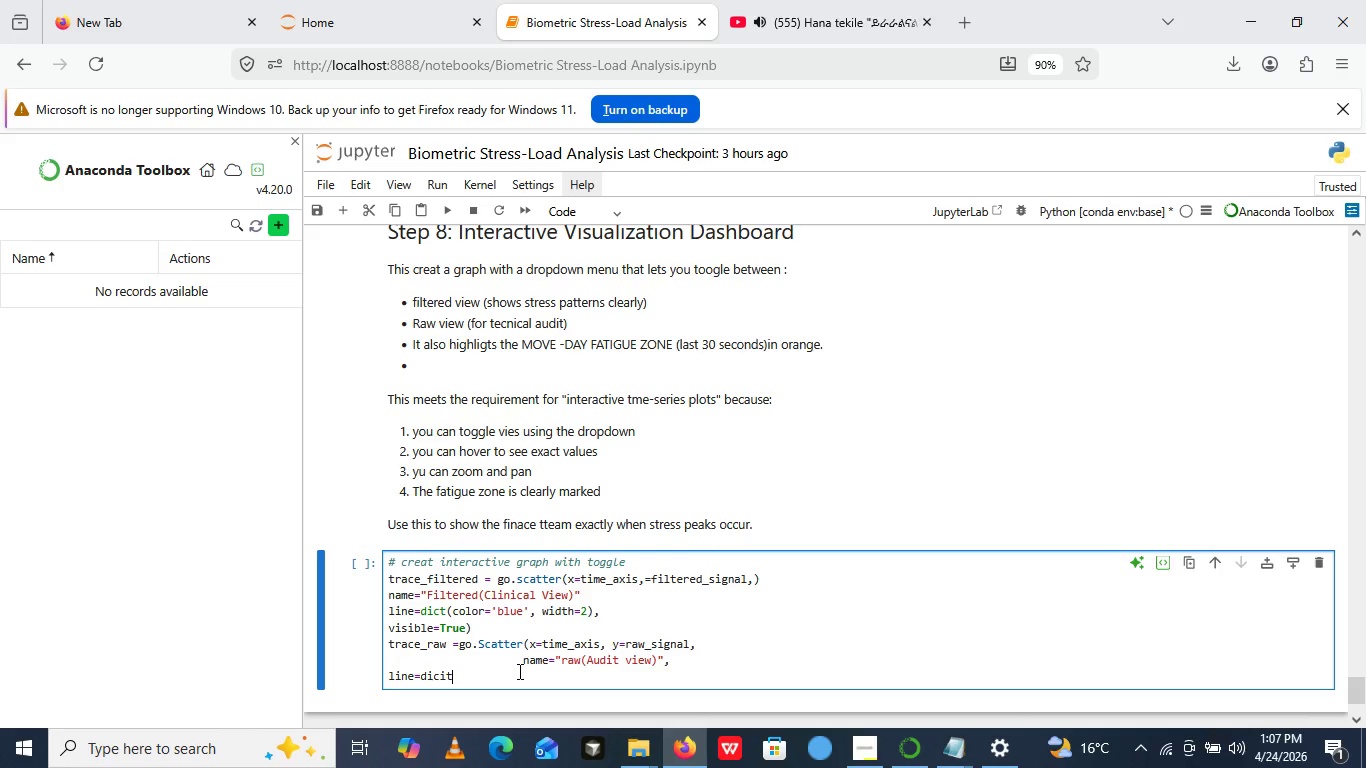 
type(())
 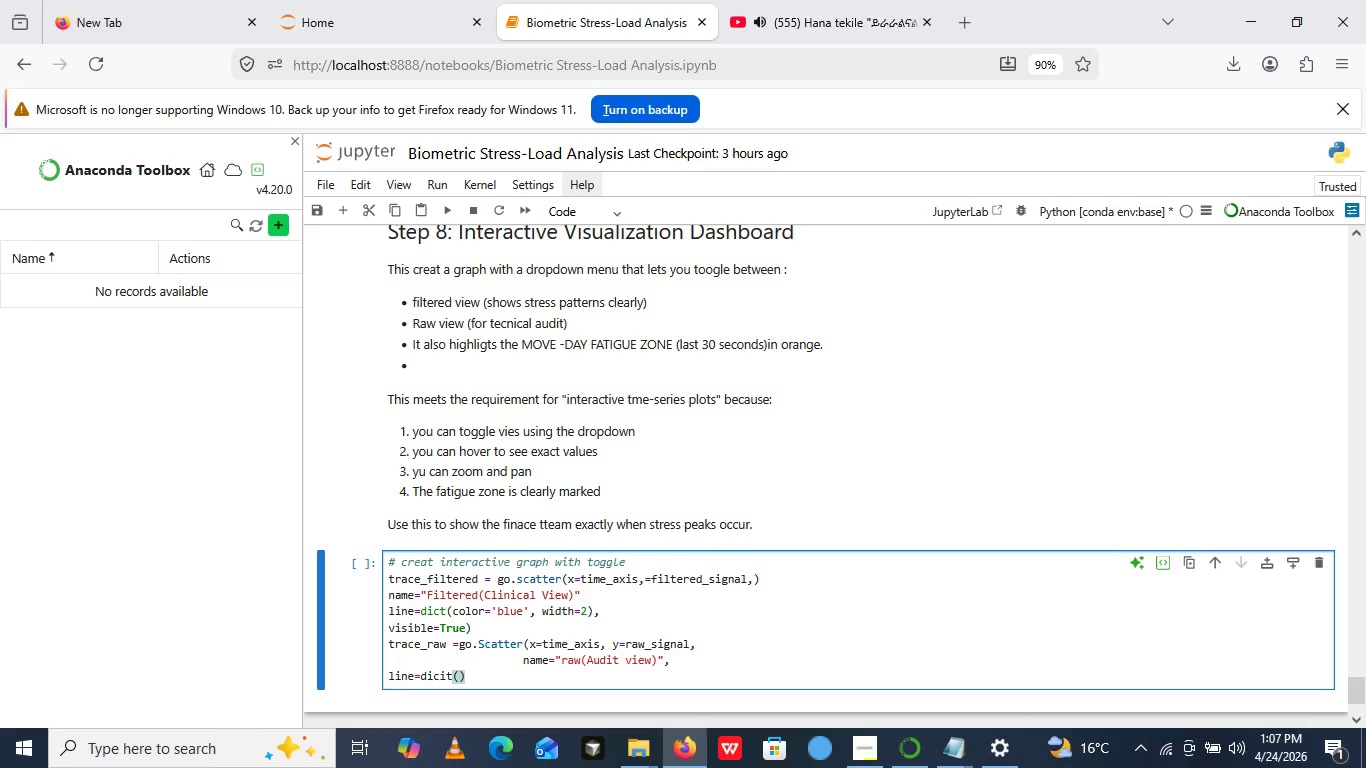 
key(ArrowLeft)
 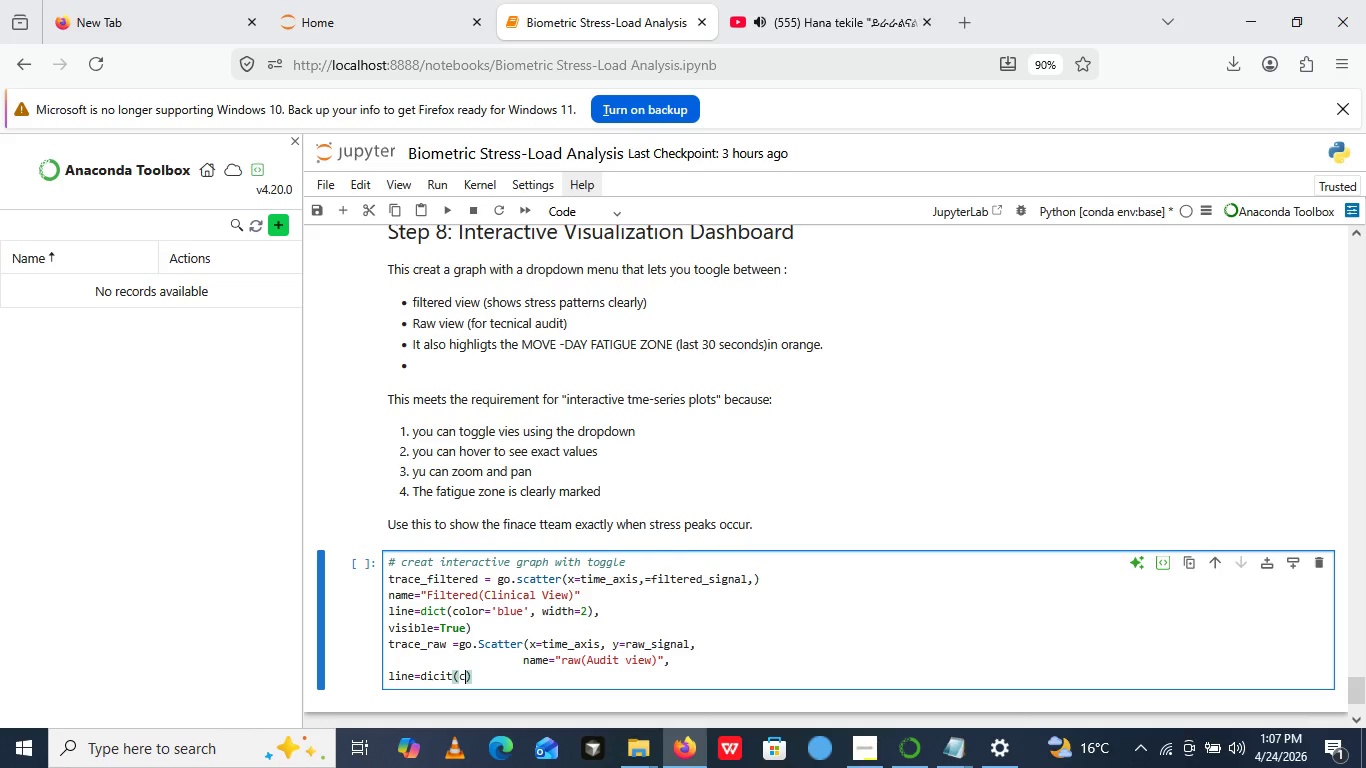 
type(color='')
 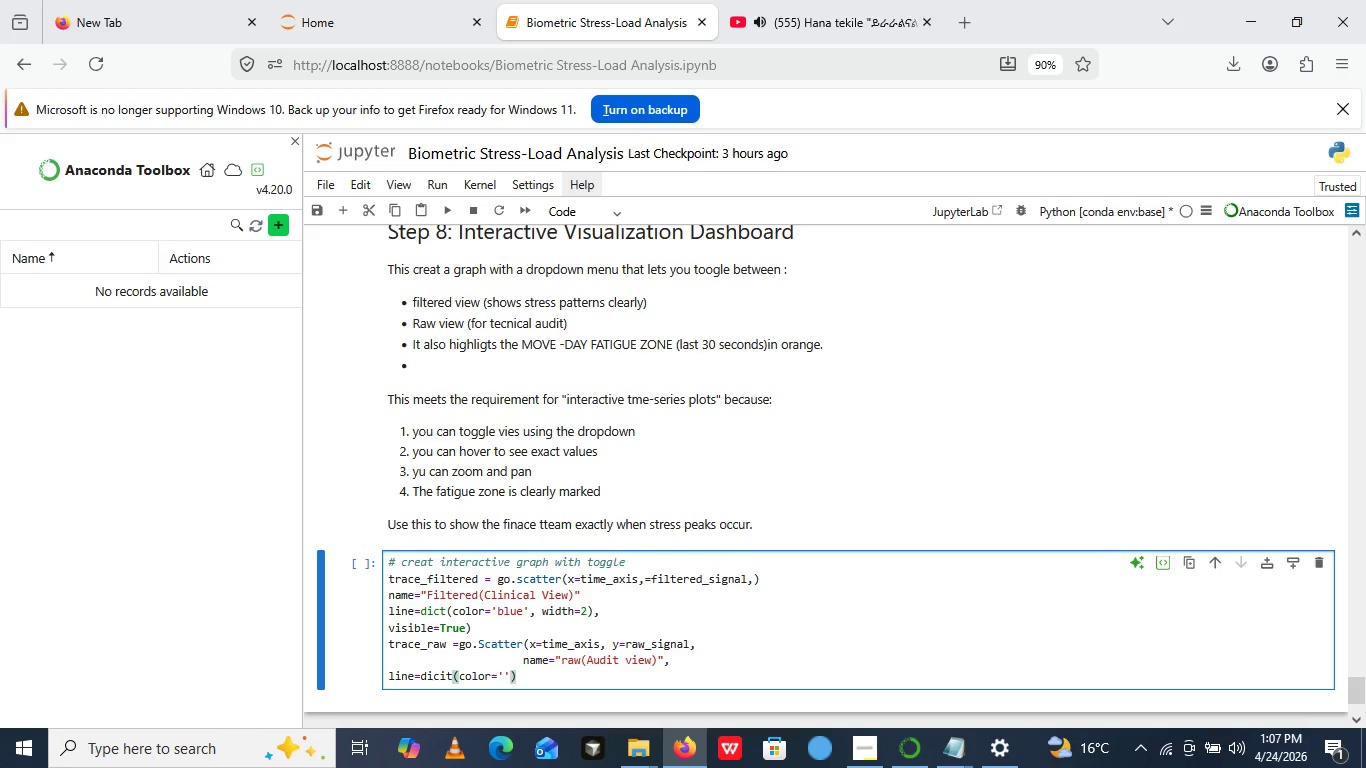 
key(ArrowLeft)
 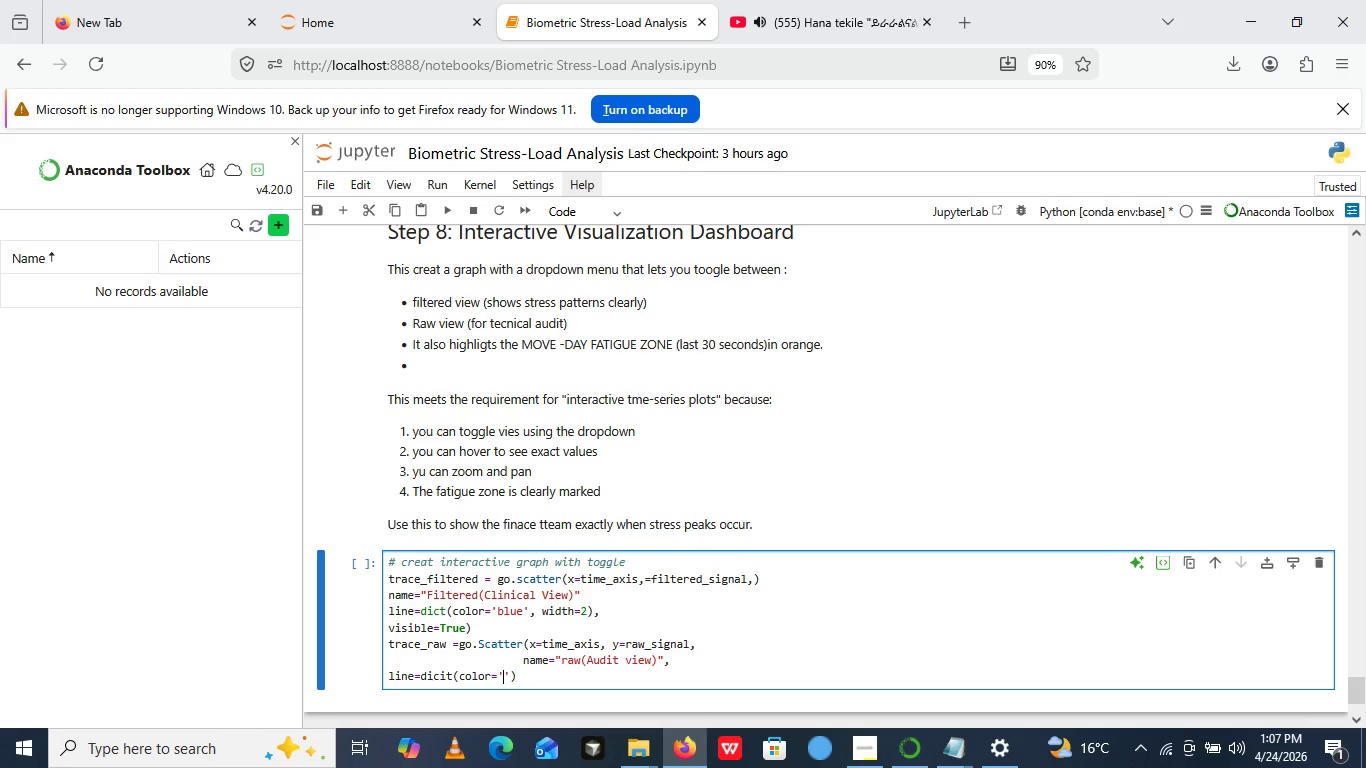 
type(red)
 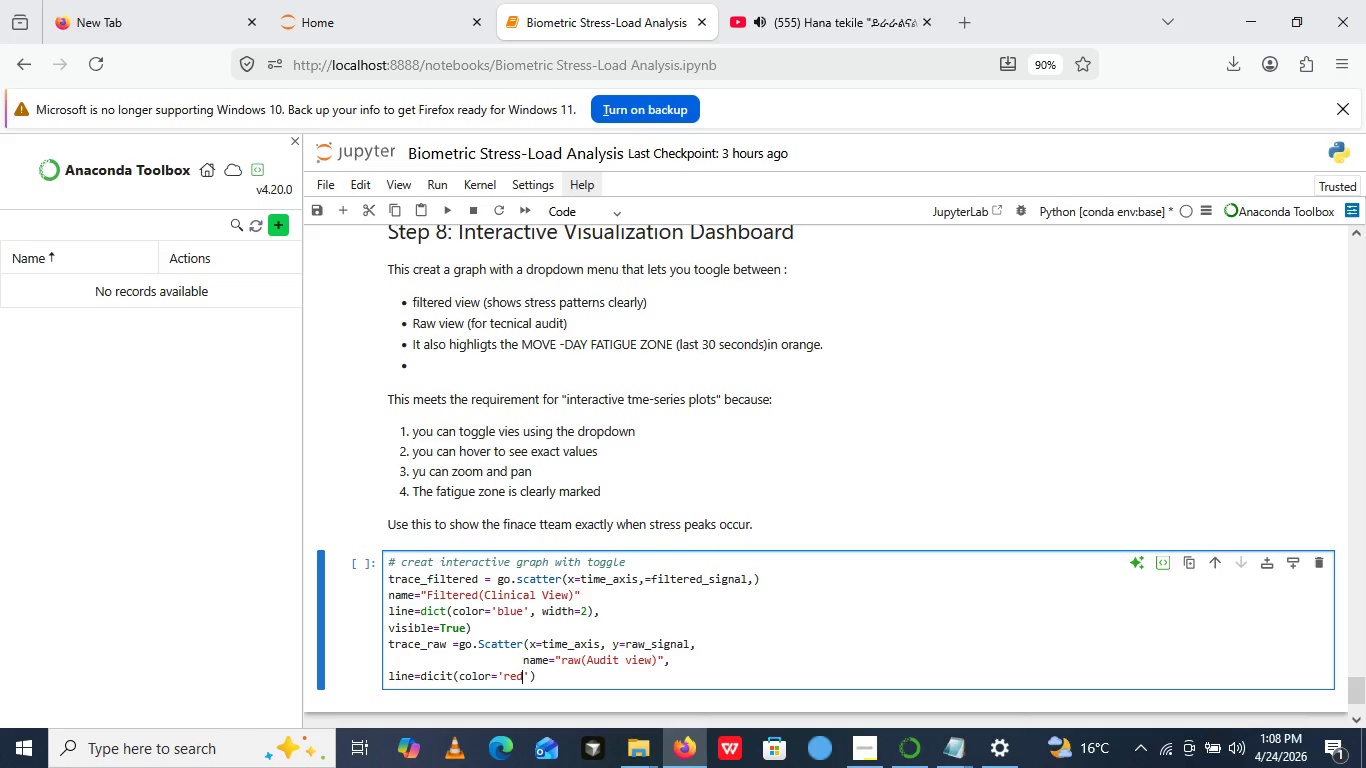 
key(ArrowRight)
 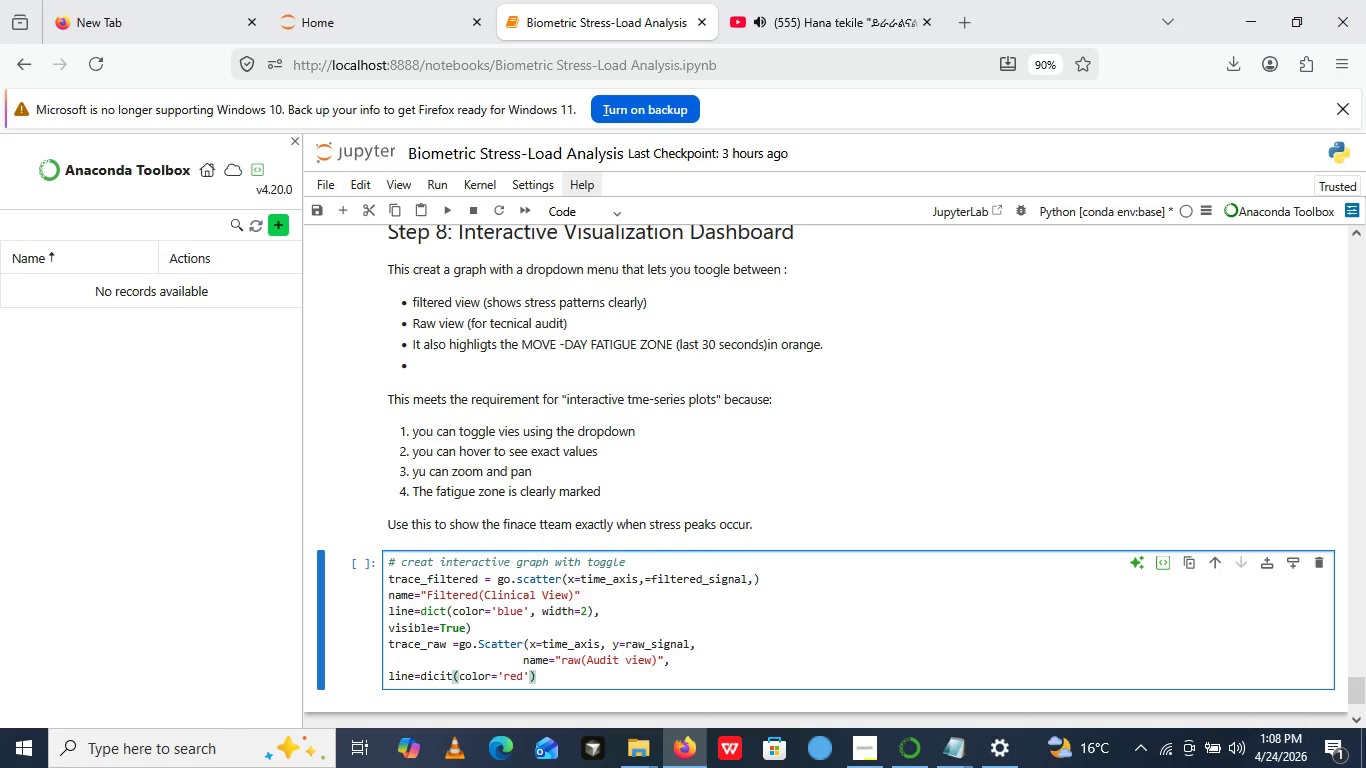 
type(,width )
key(Backspace)
type(=0.8)
 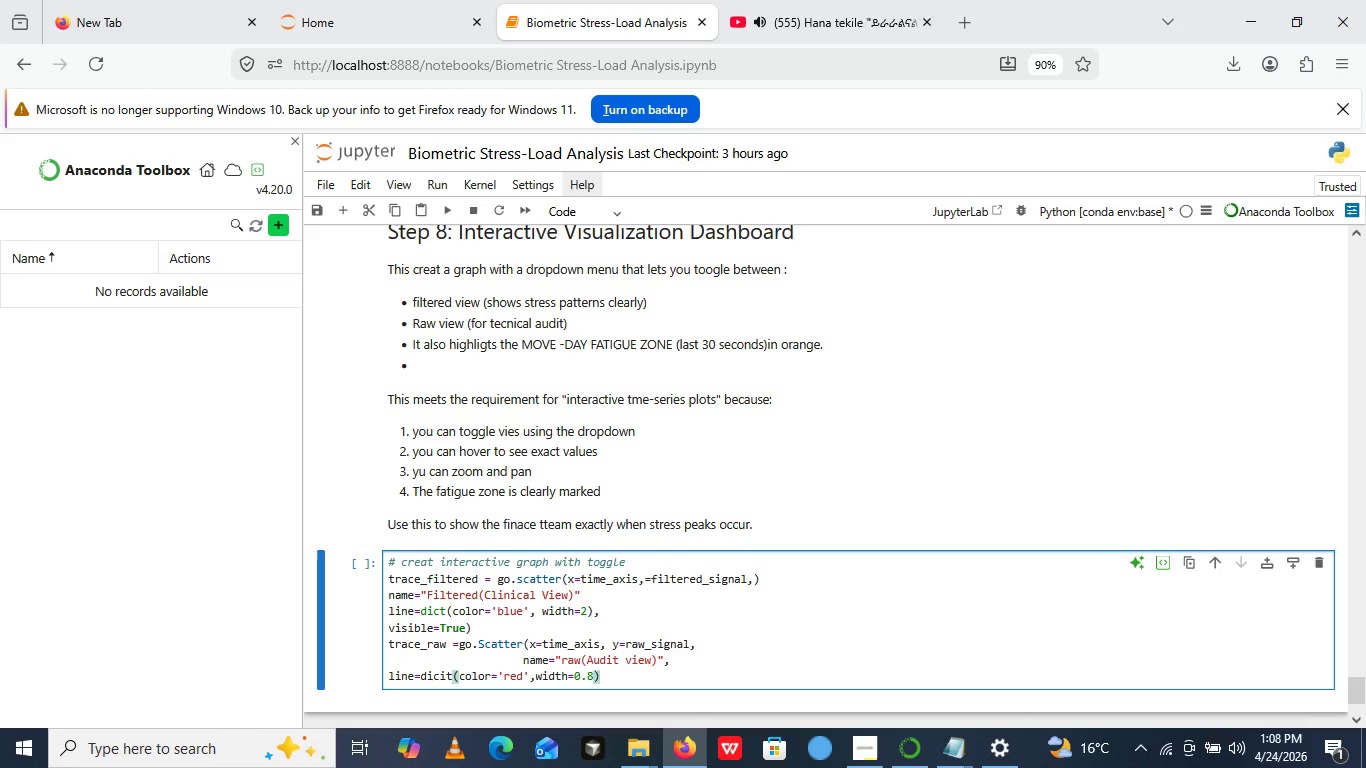 
key(ArrowRight)
 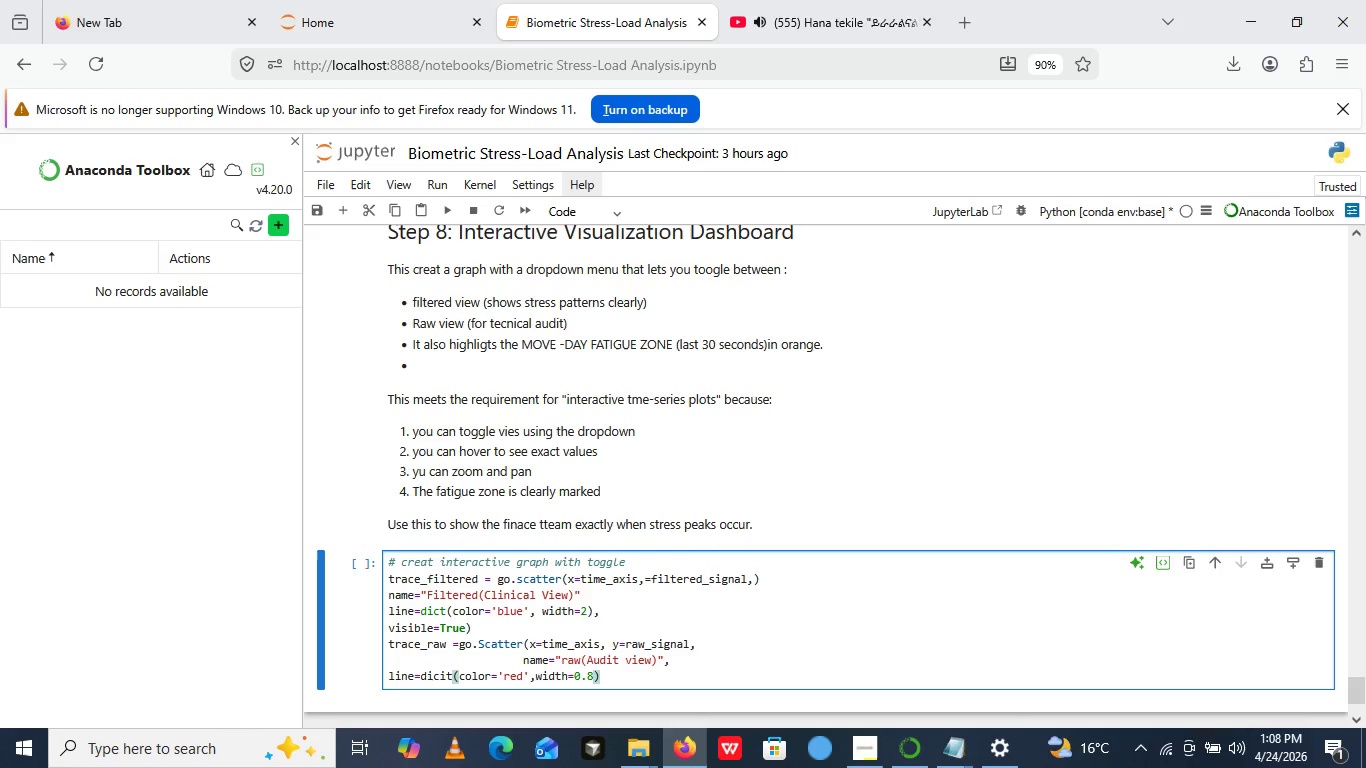 
key(Comma)
 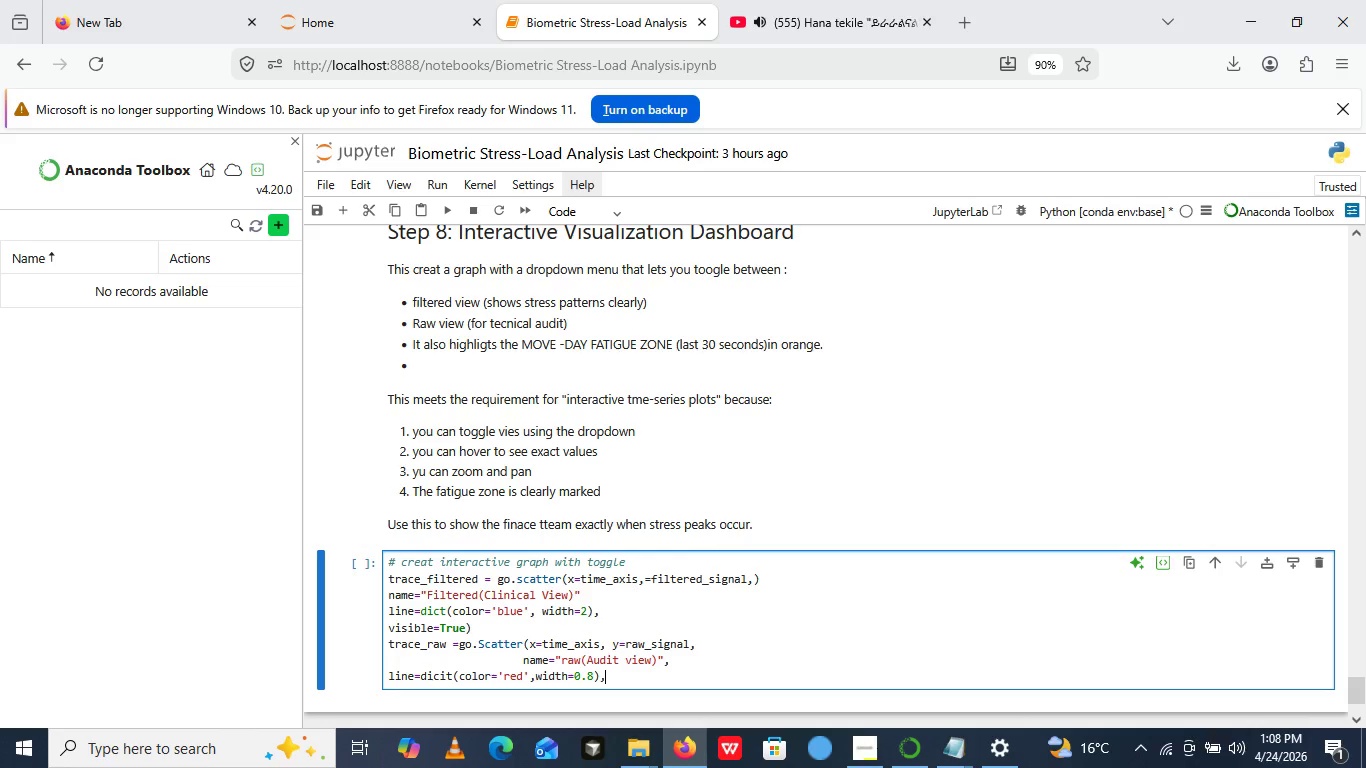 
key(Enter)
 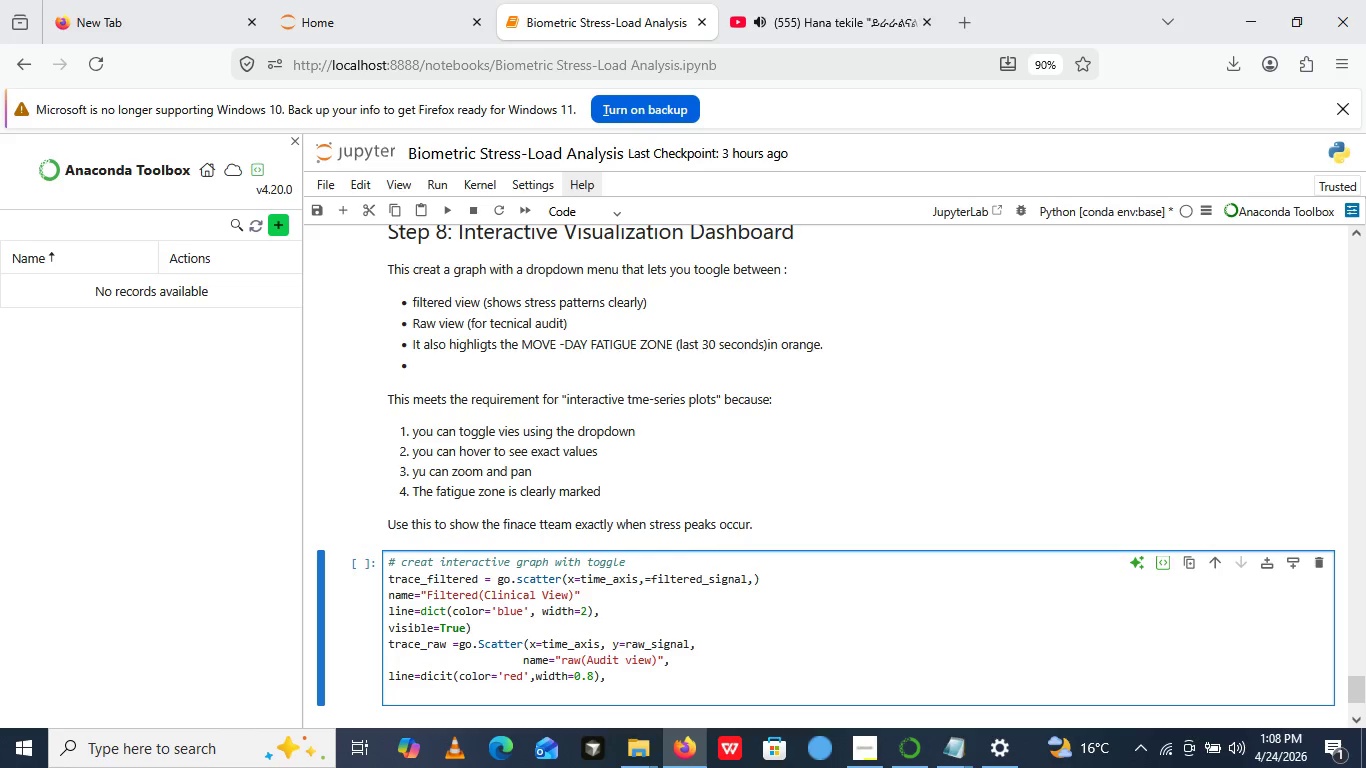 
type(vidible=False)
 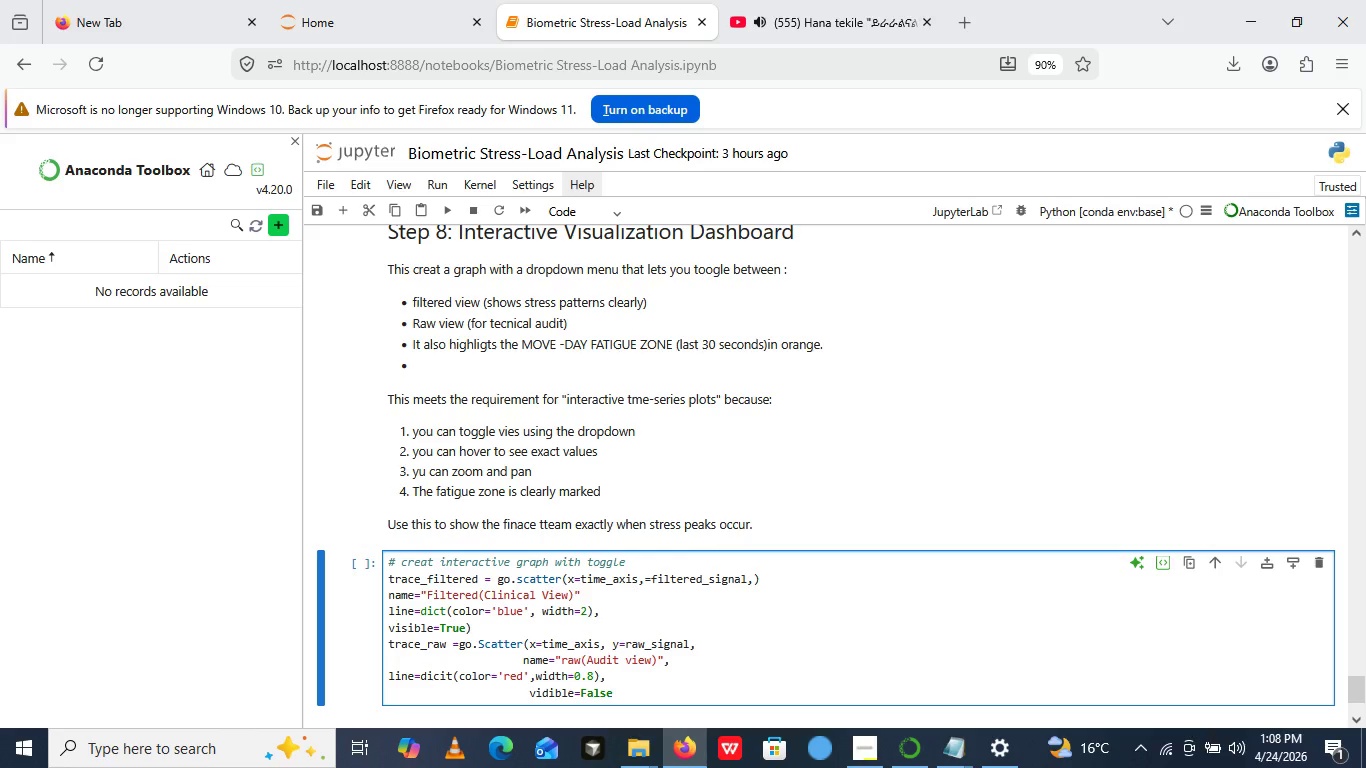 
key(ArrowRight)
 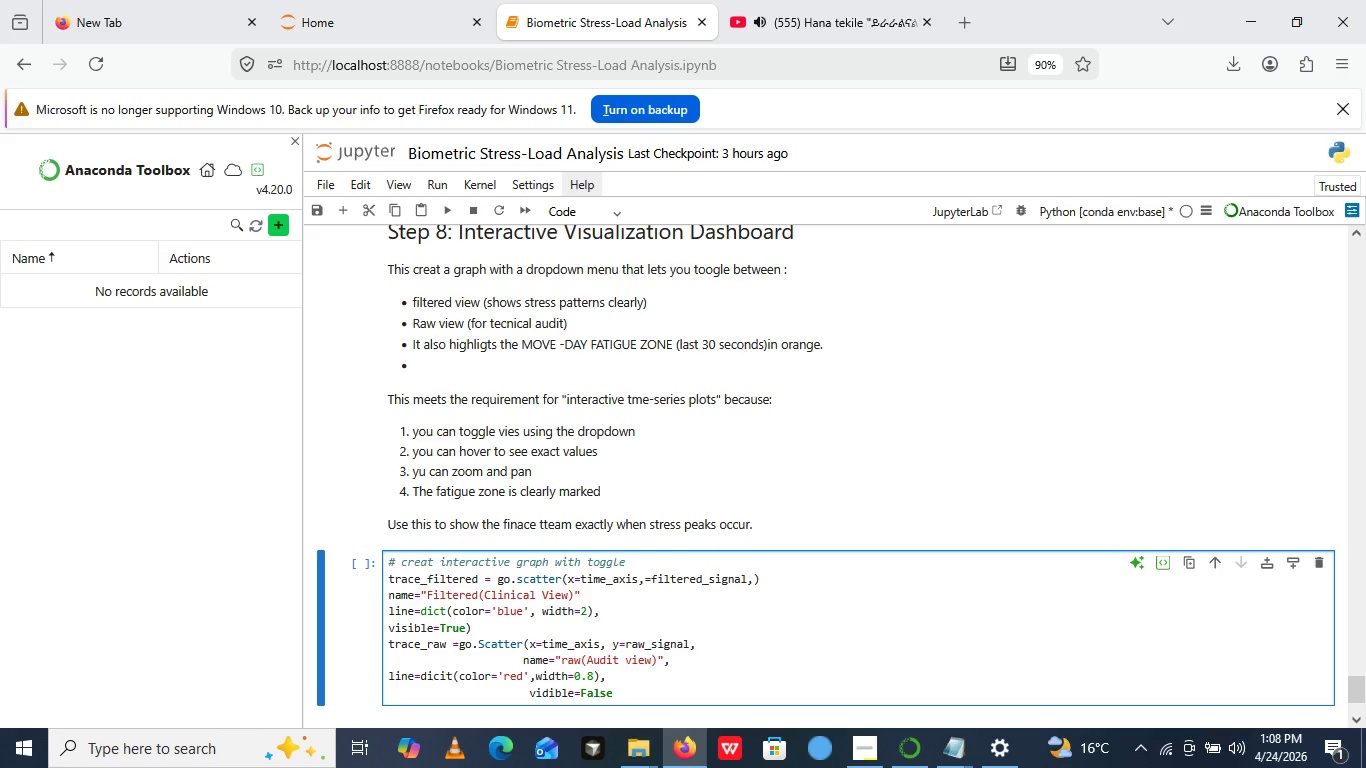 
key(Shift+0)
 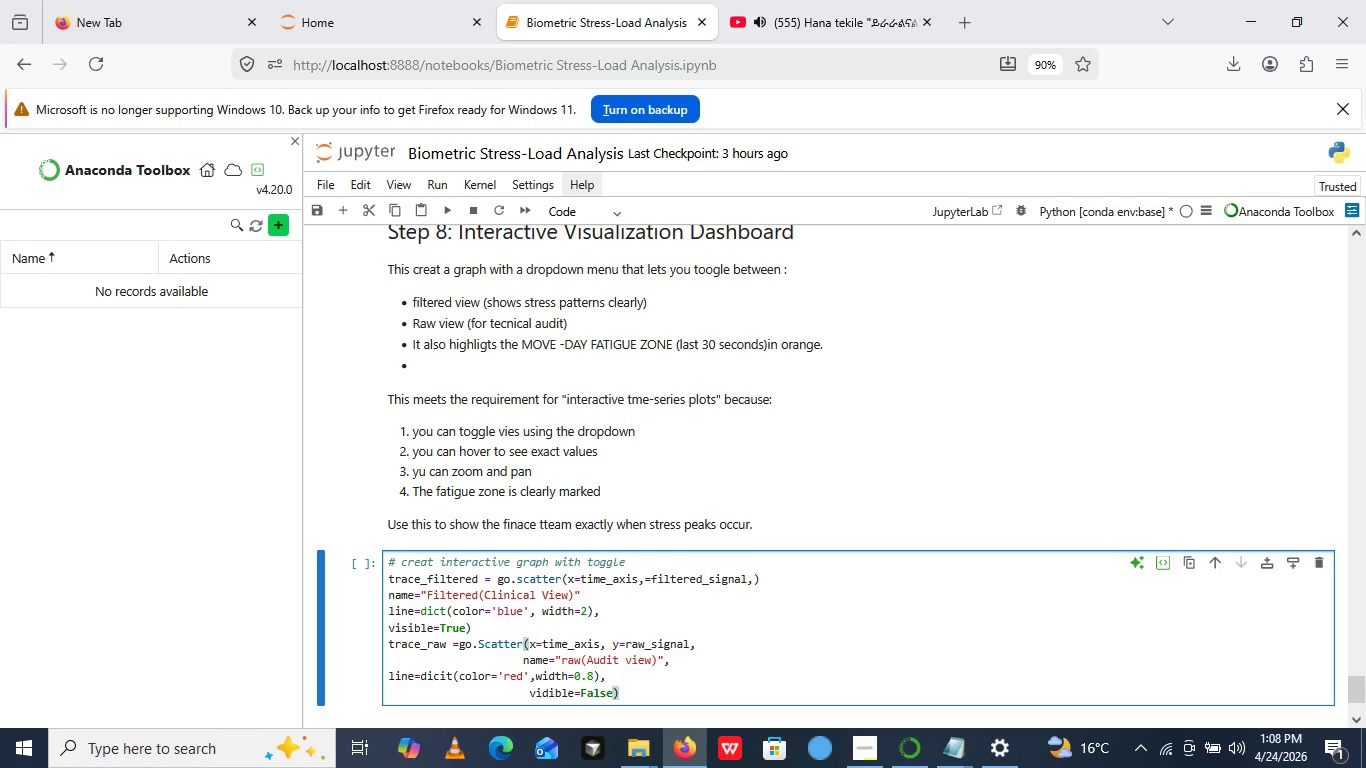 
key(Enter)
 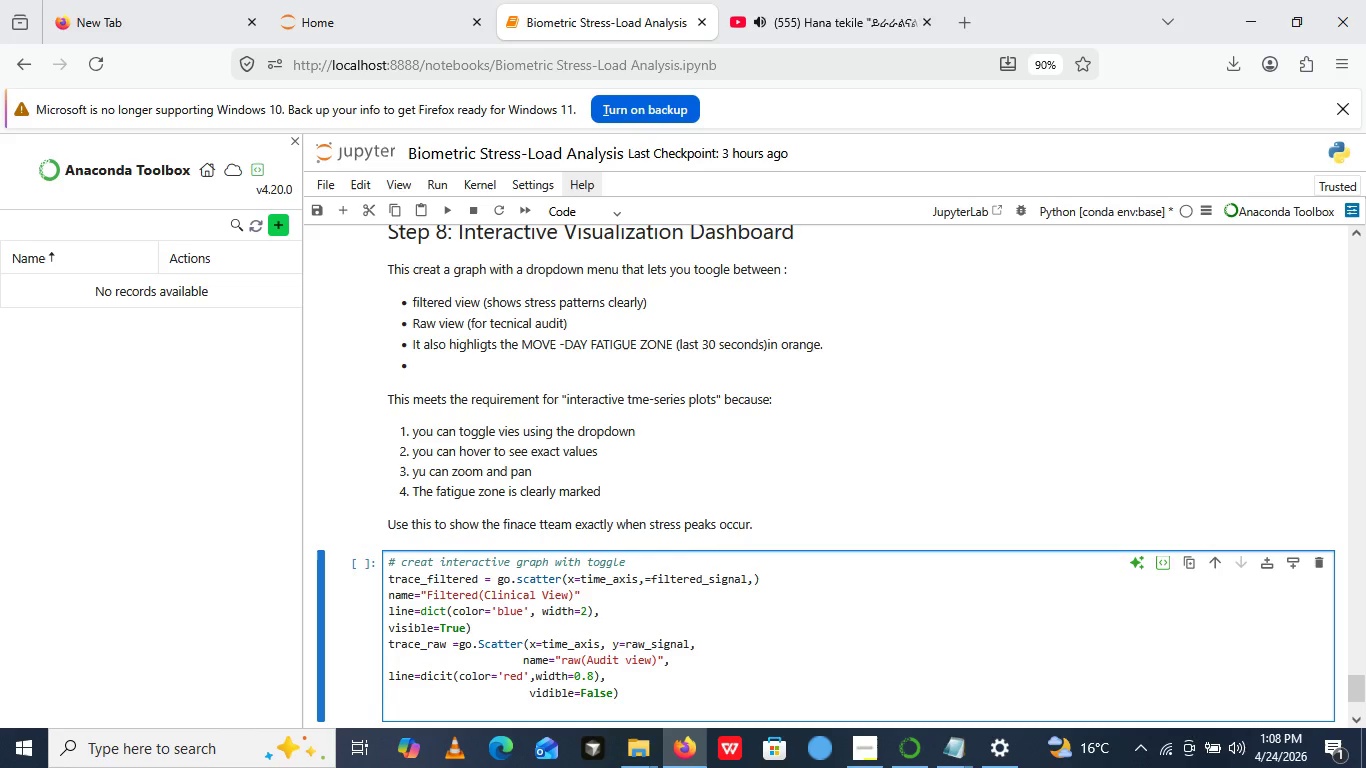 
type(fig =go.Fgure())
 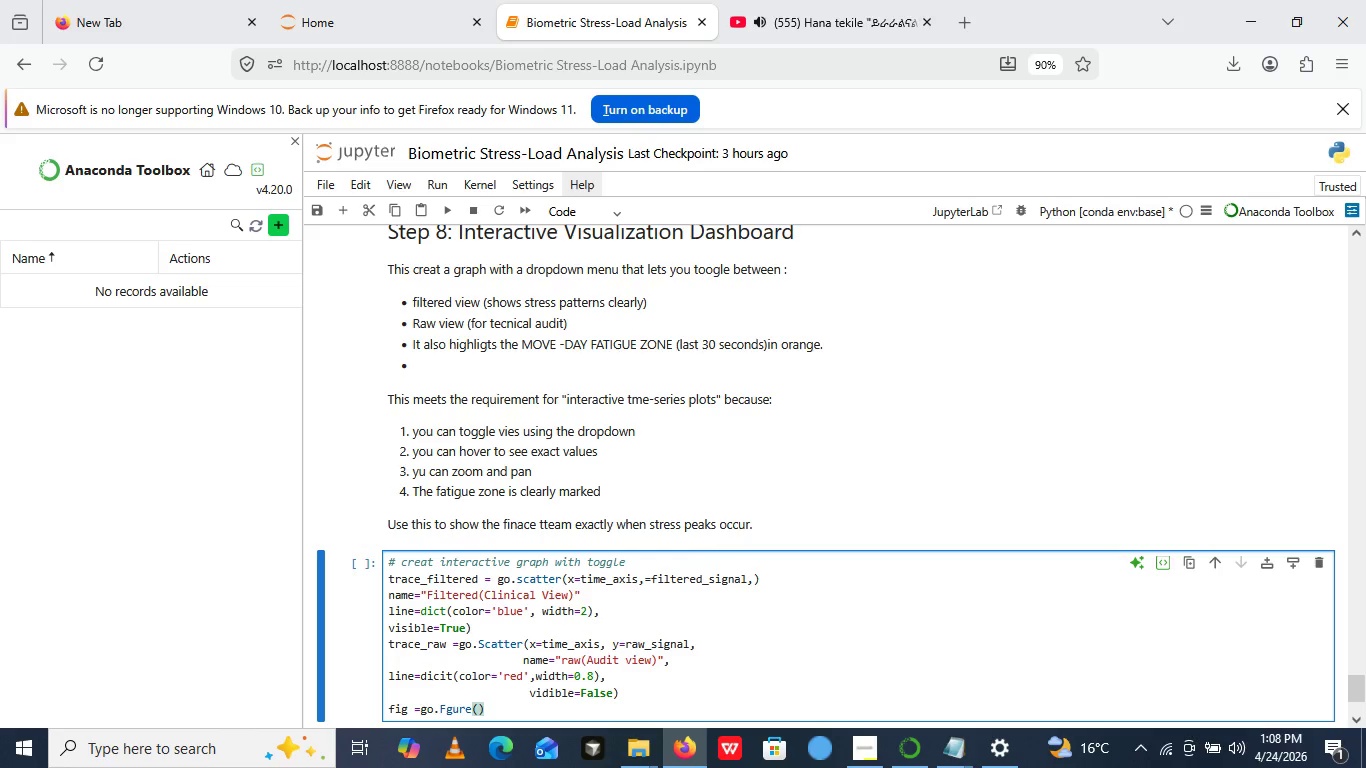 